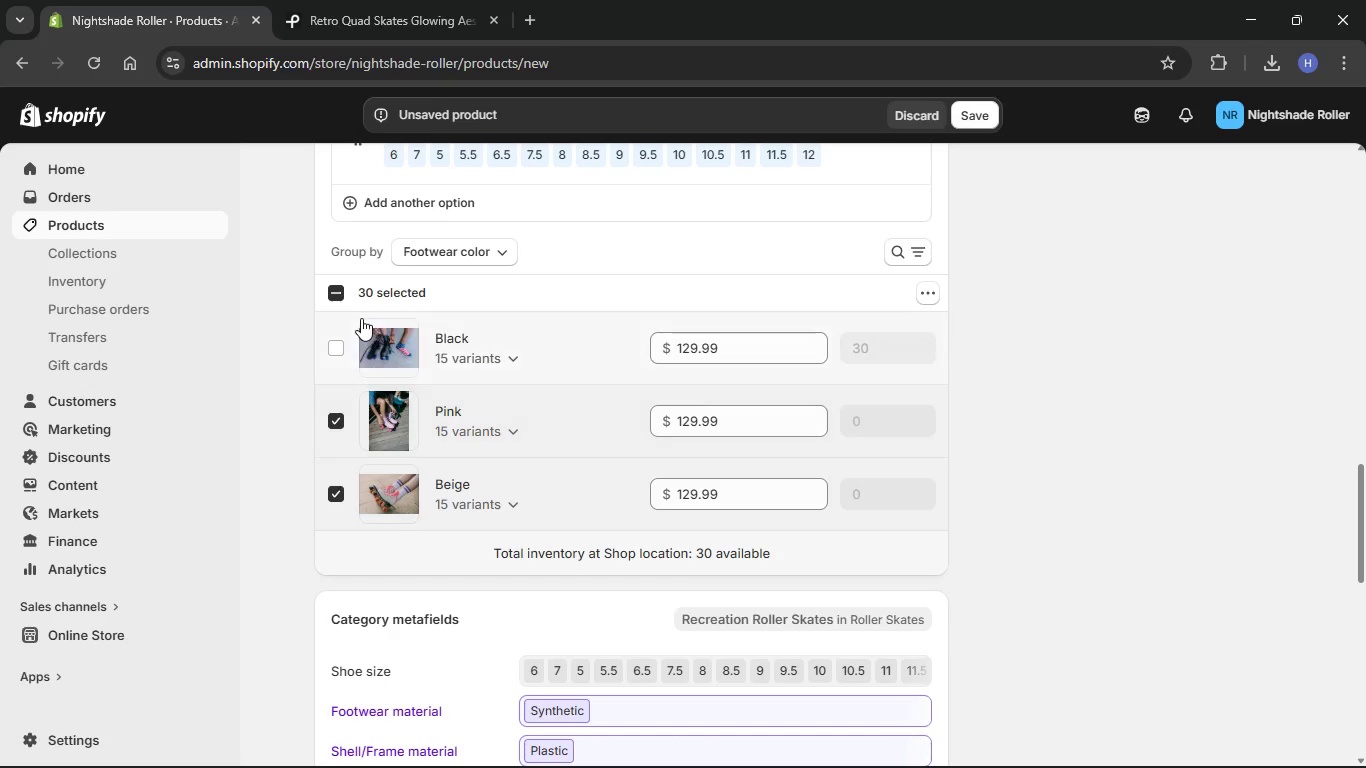 
left_click([343, 349])
 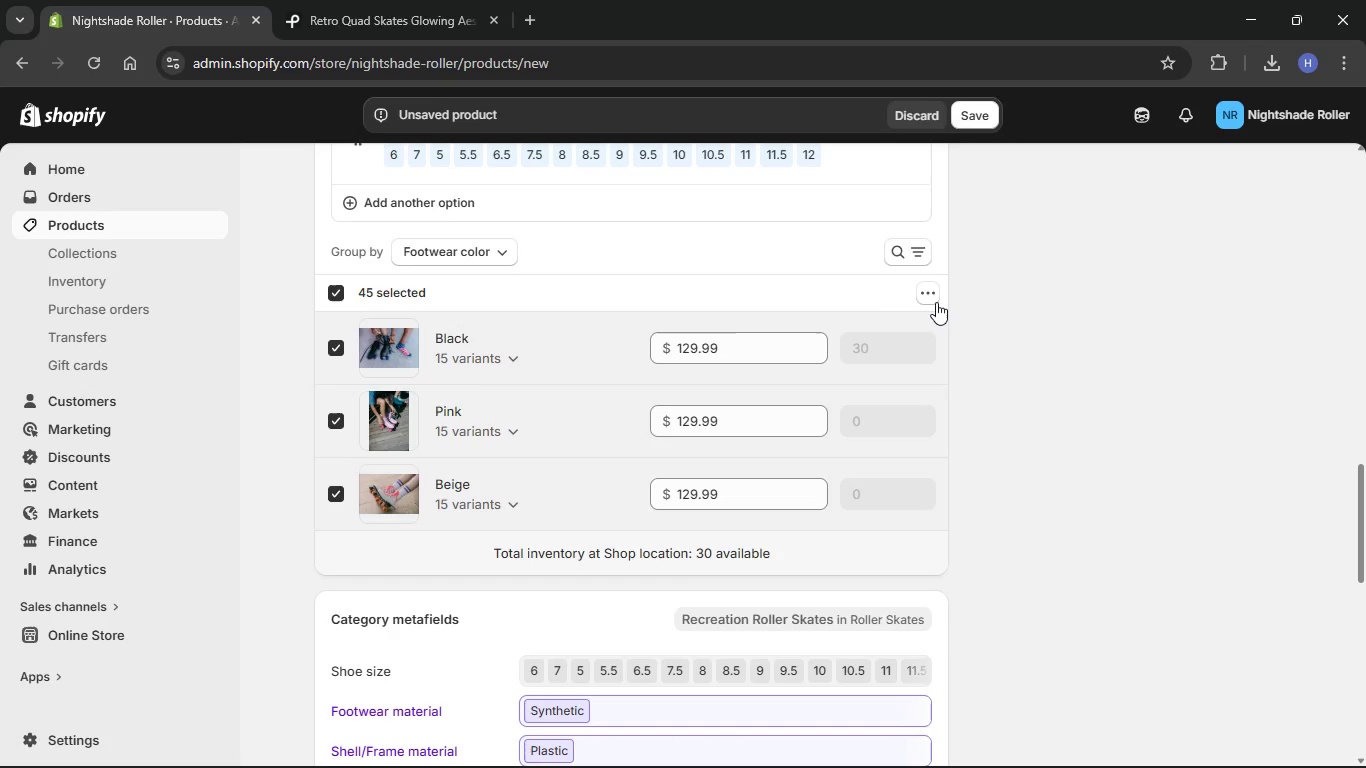 
left_click([935, 302])
 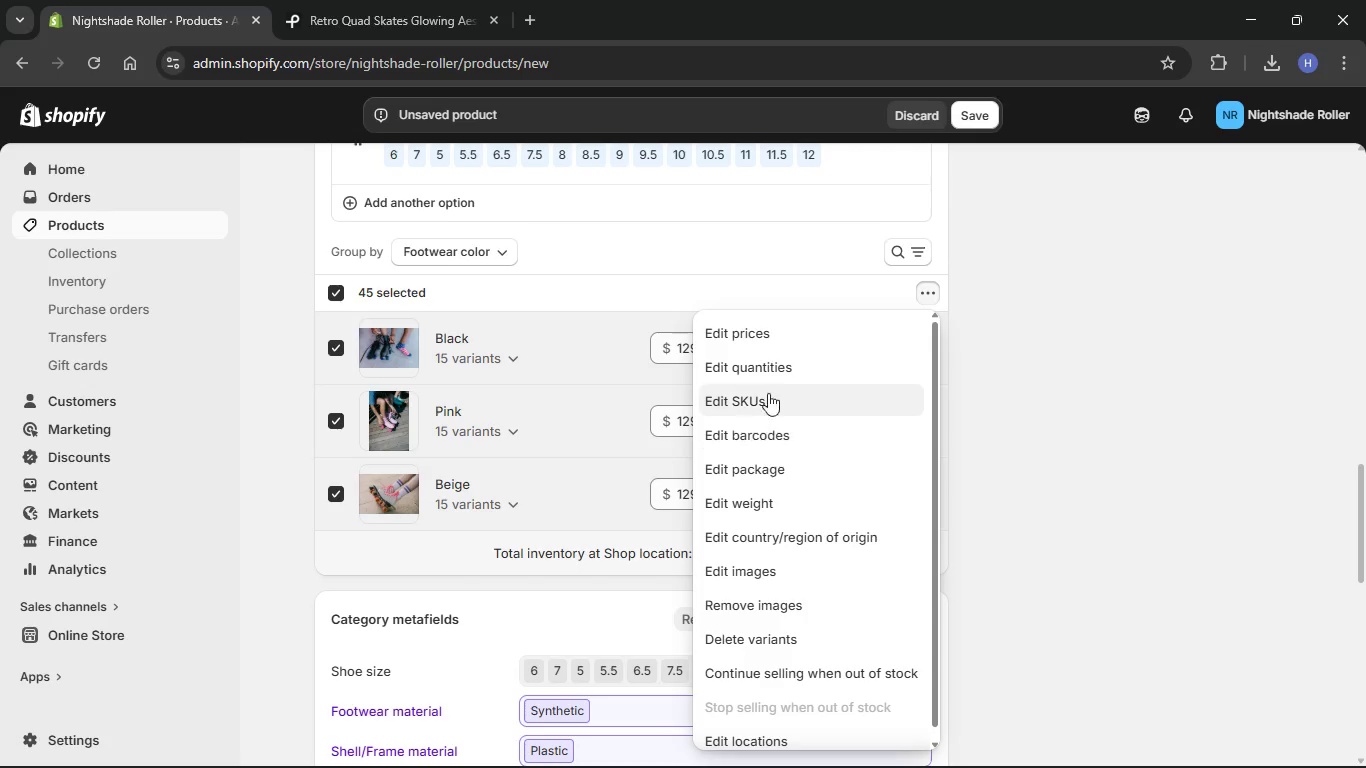 
left_click([770, 362])
 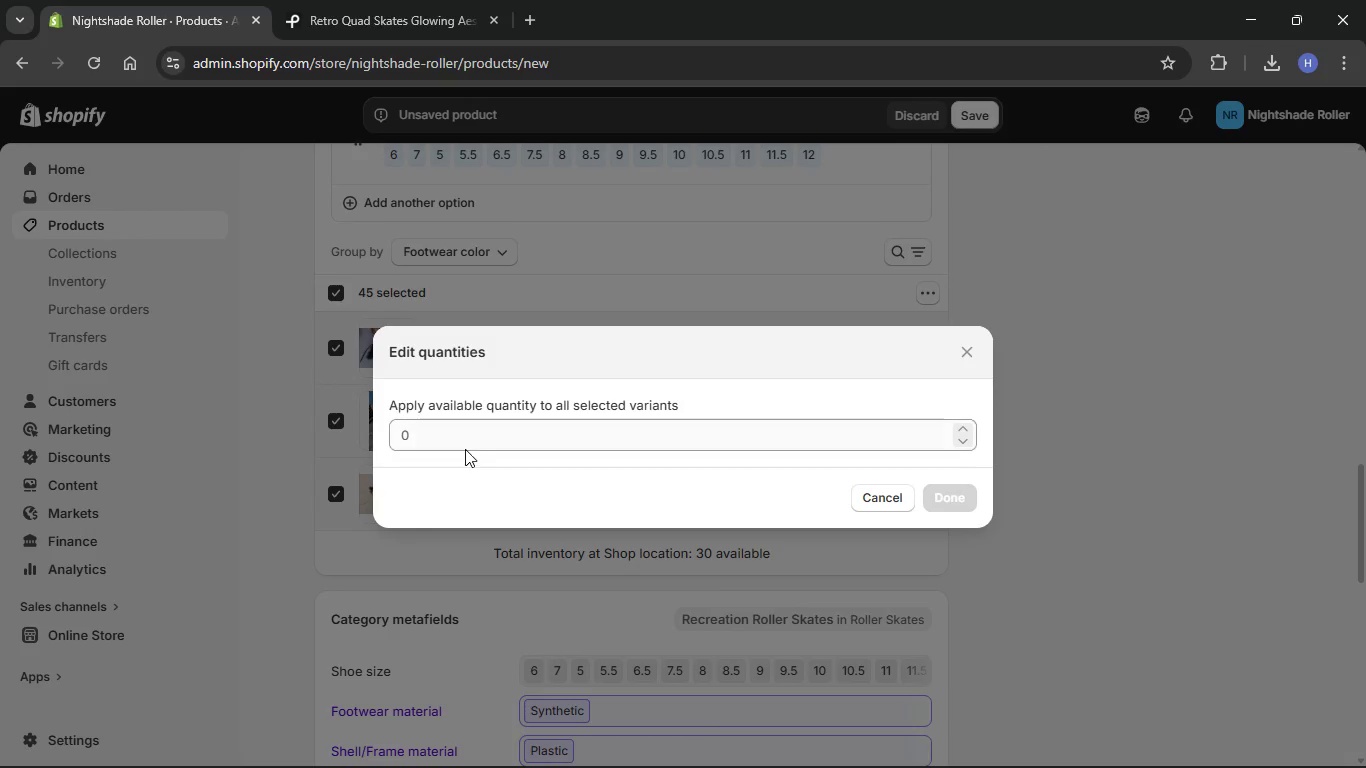 
double_click([465, 437])
 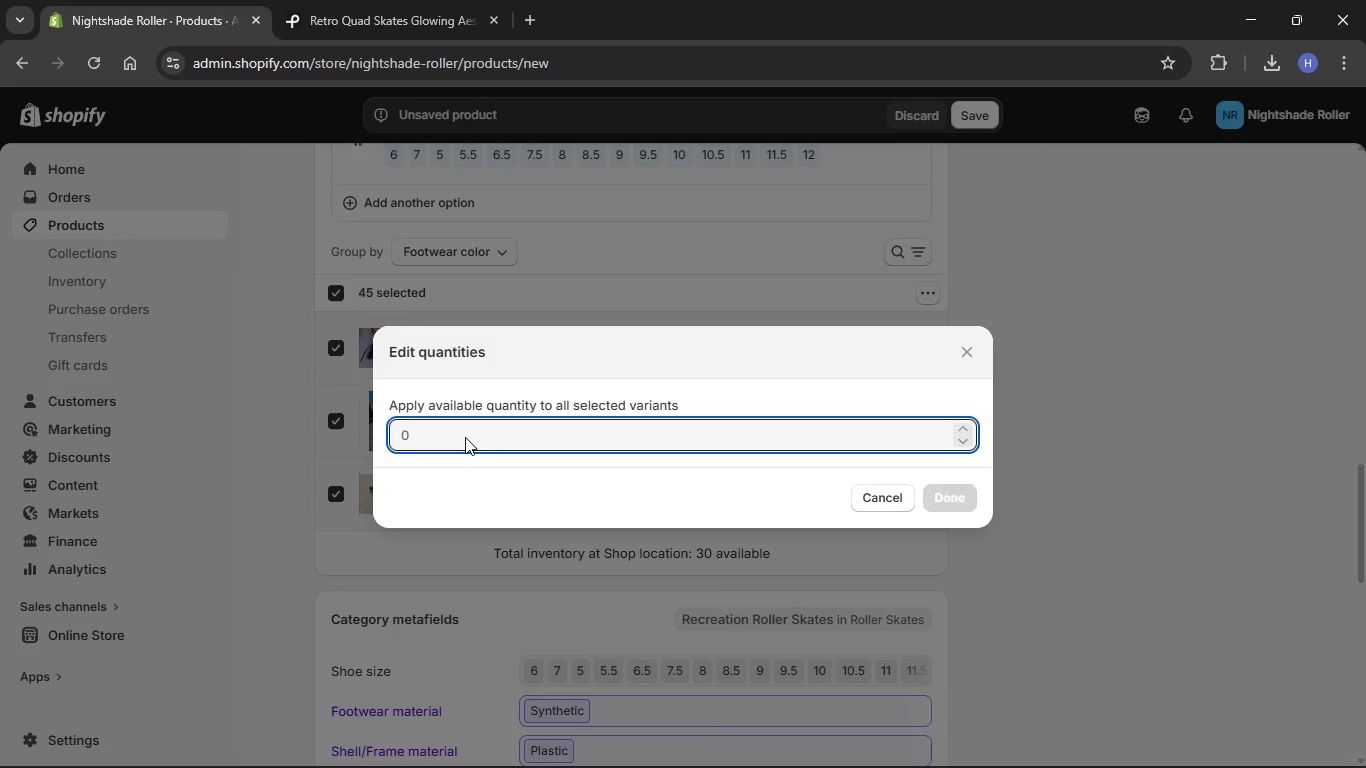 
key(Numpad2)
 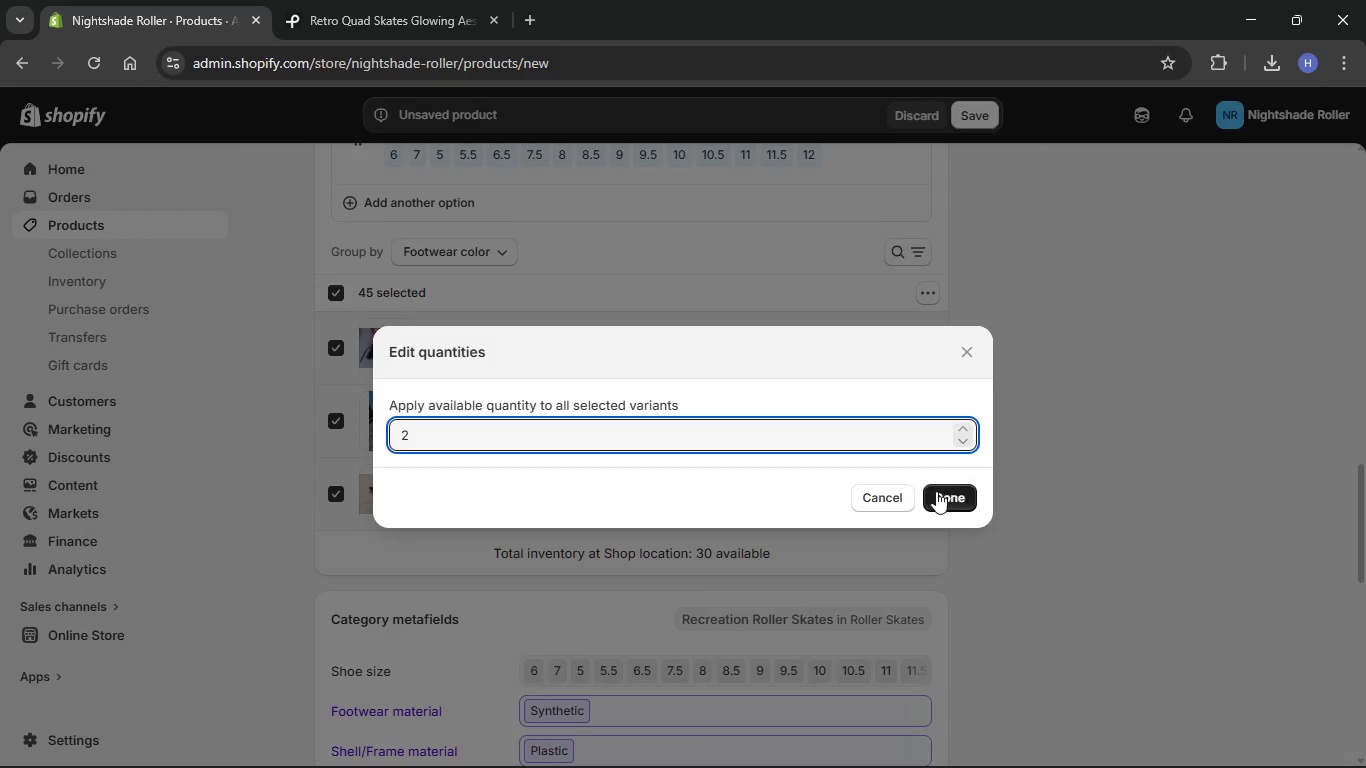 
left_click([939, 494])
 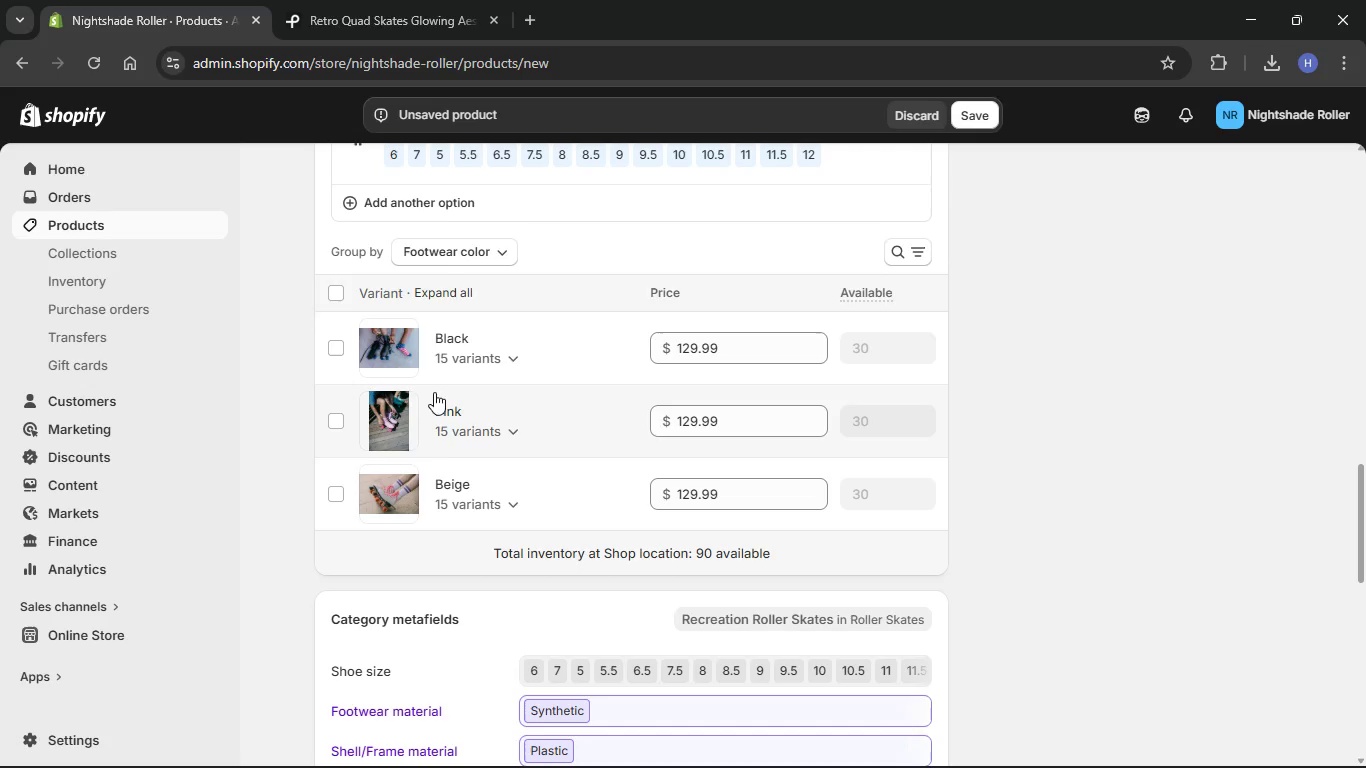 
left_click([500, 430])
 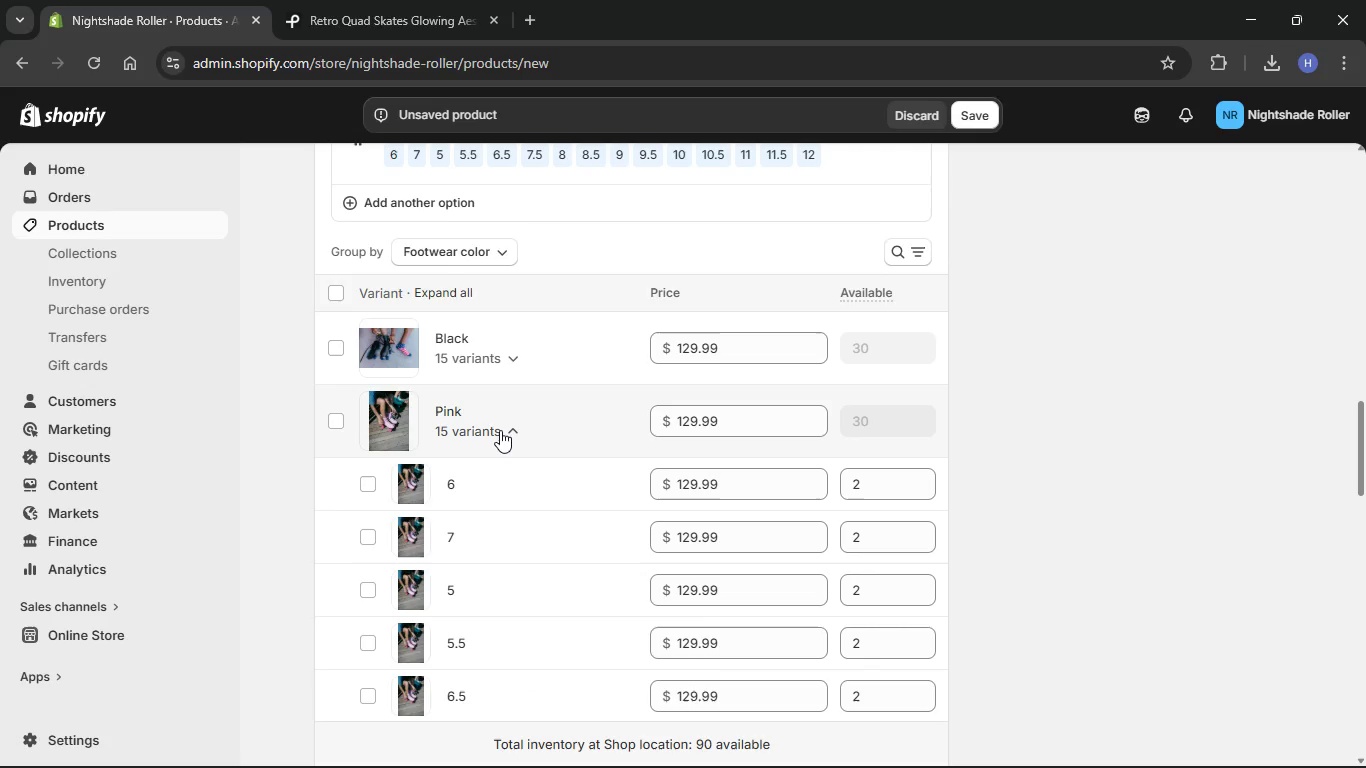 
left_click([500, 430])
 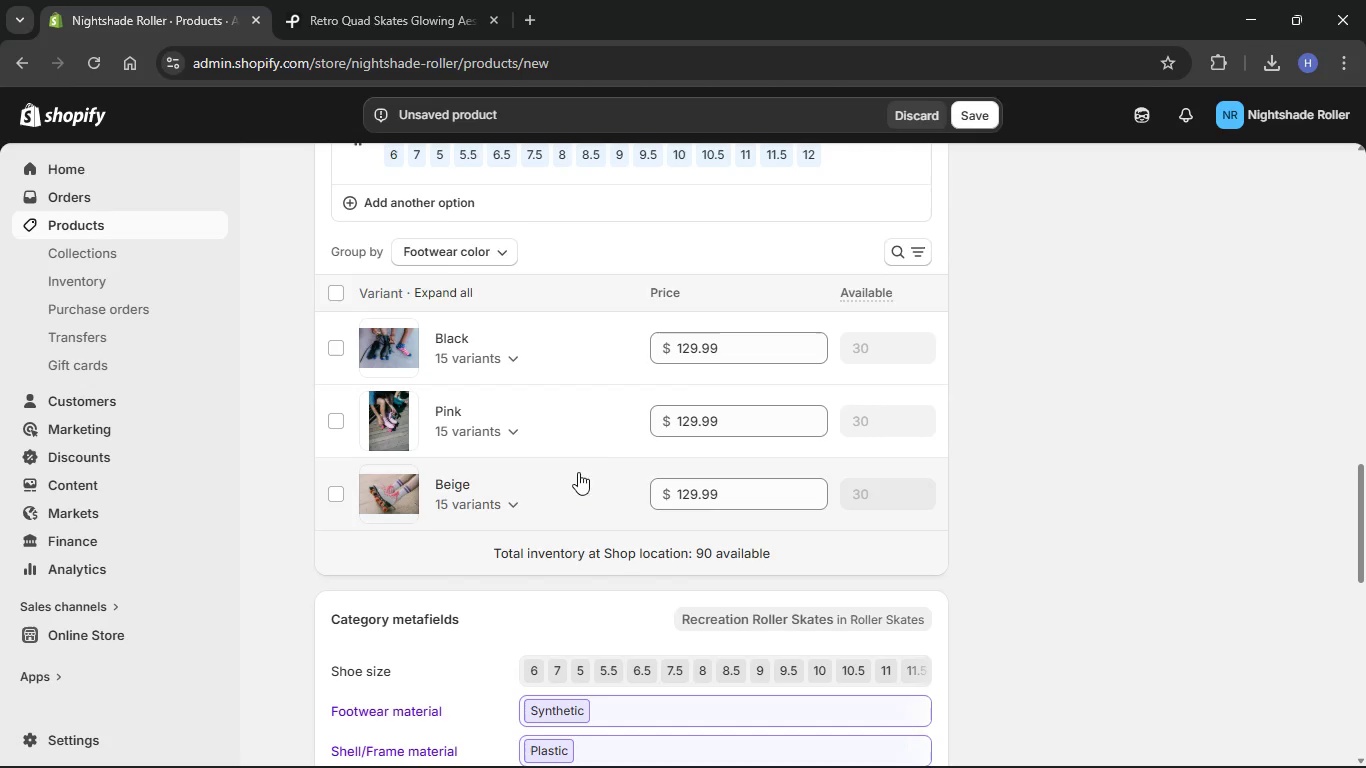 
wait(5.22)
 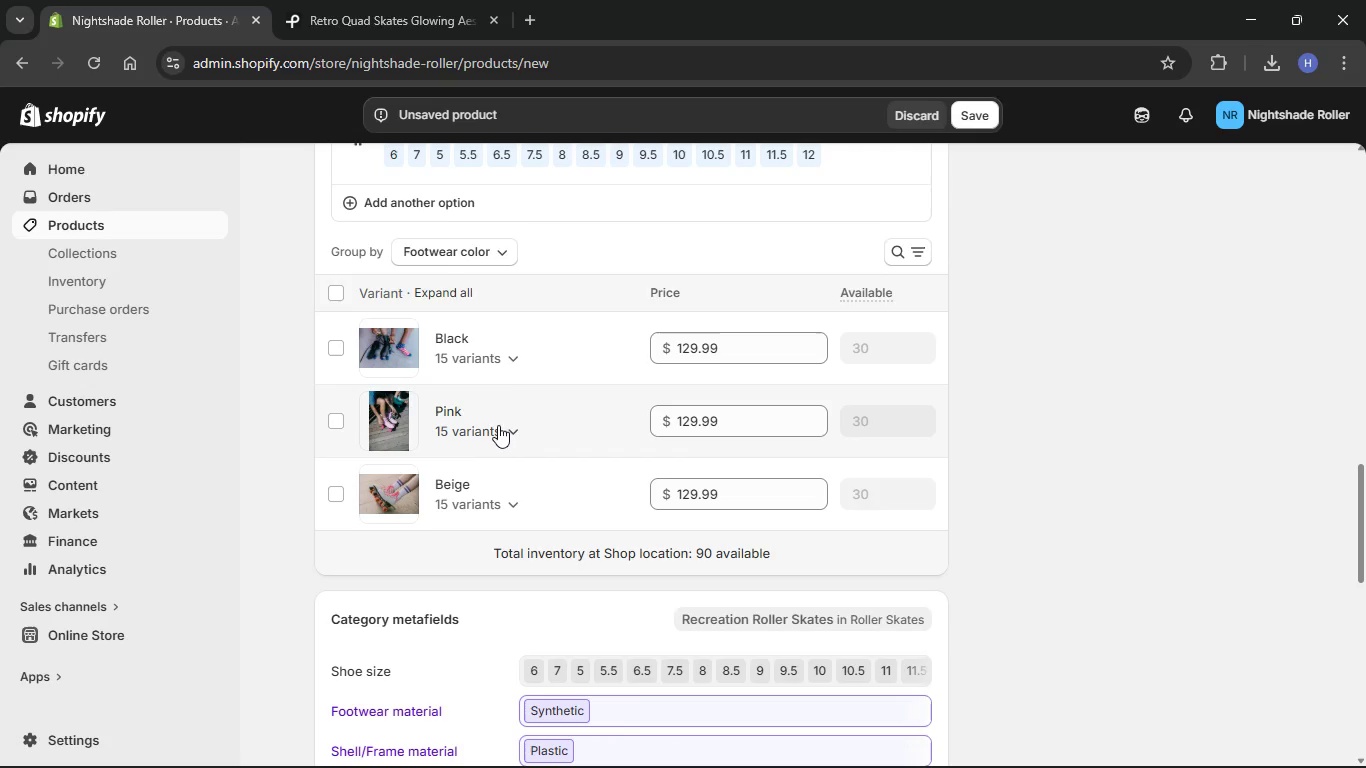 
scroll: coordinate [635, 392], scroll_direction: up, amount: 17.0
 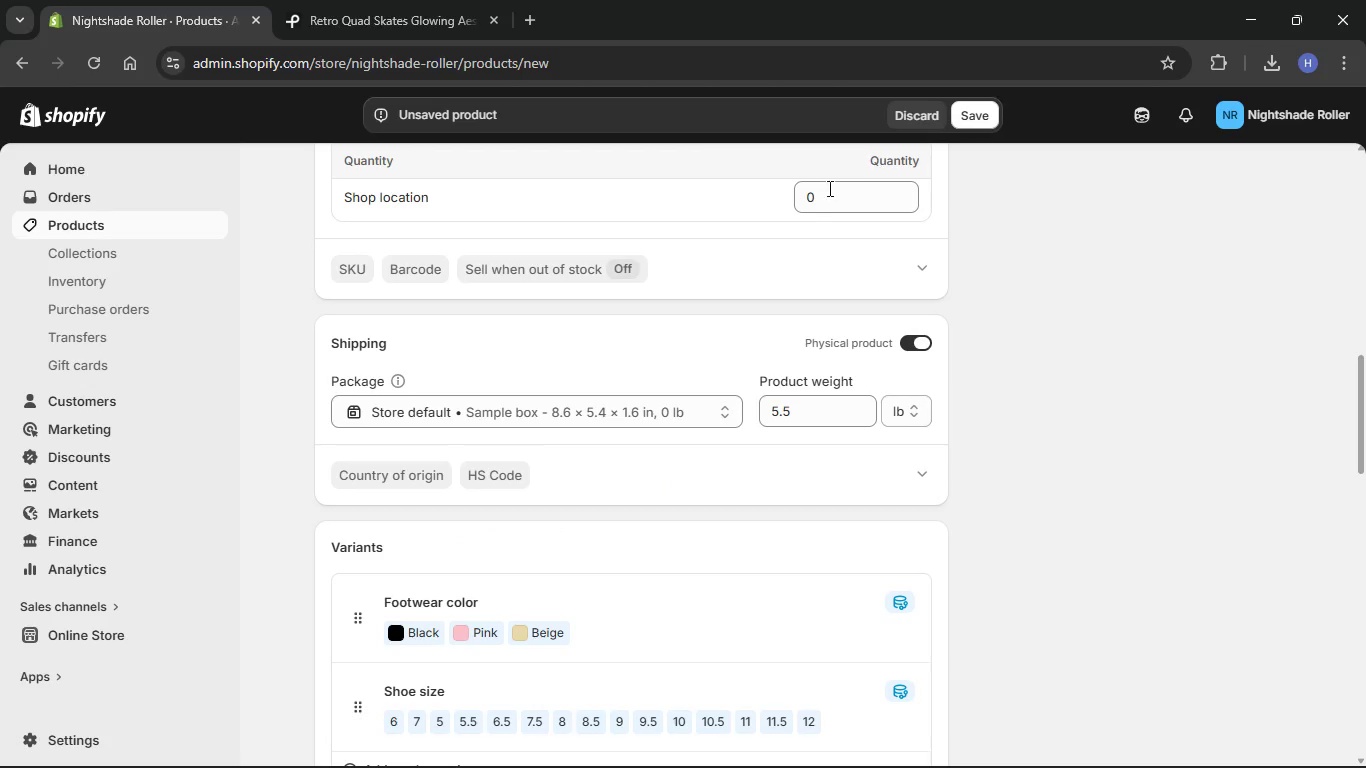 
left_click([818, 198])
 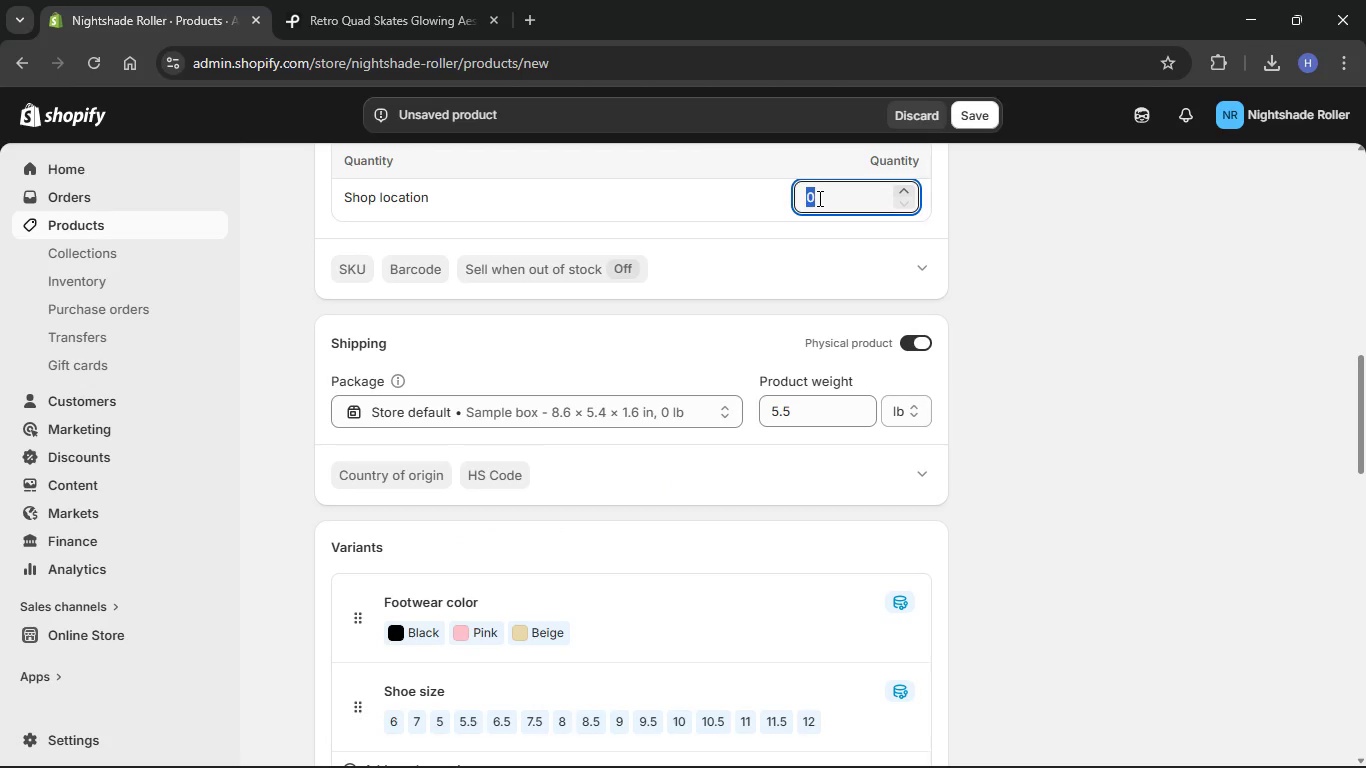 
key(Numpad9)
 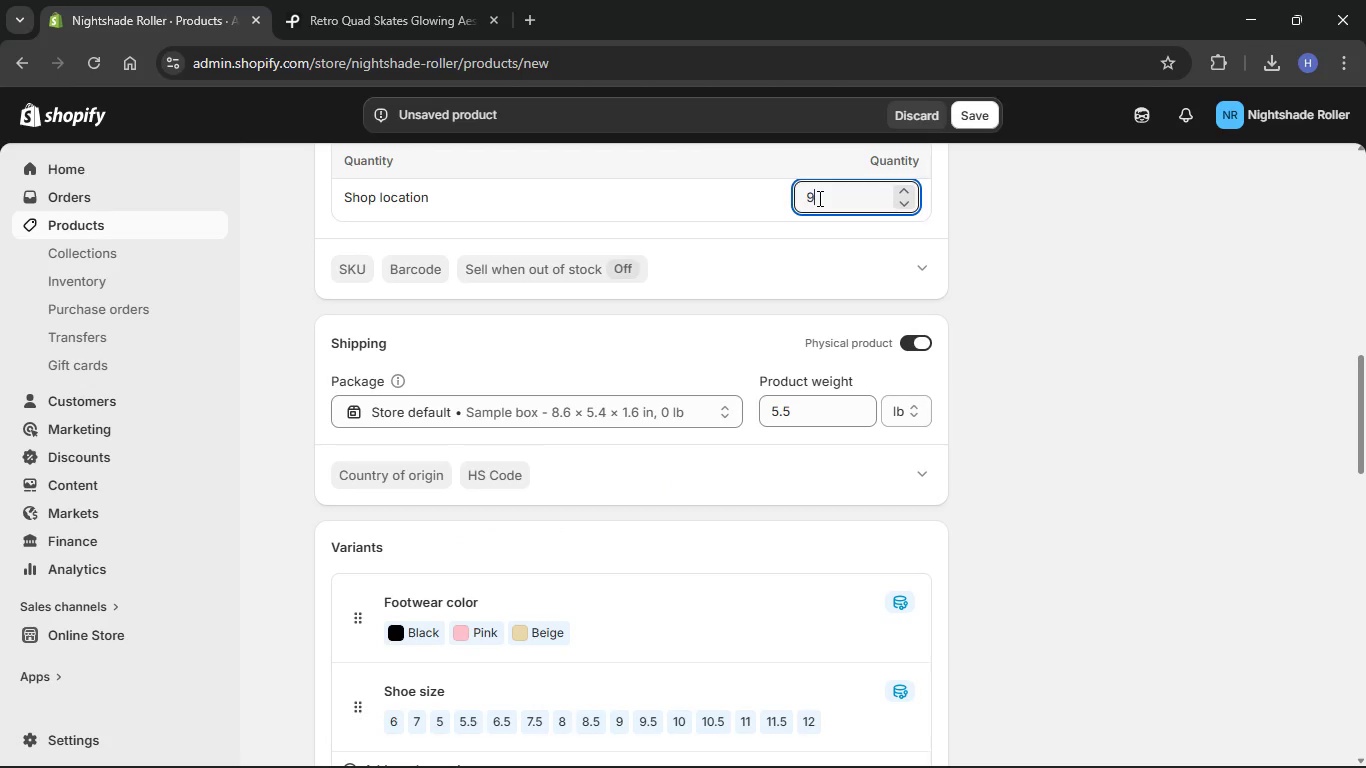 
key(Numpad0)
 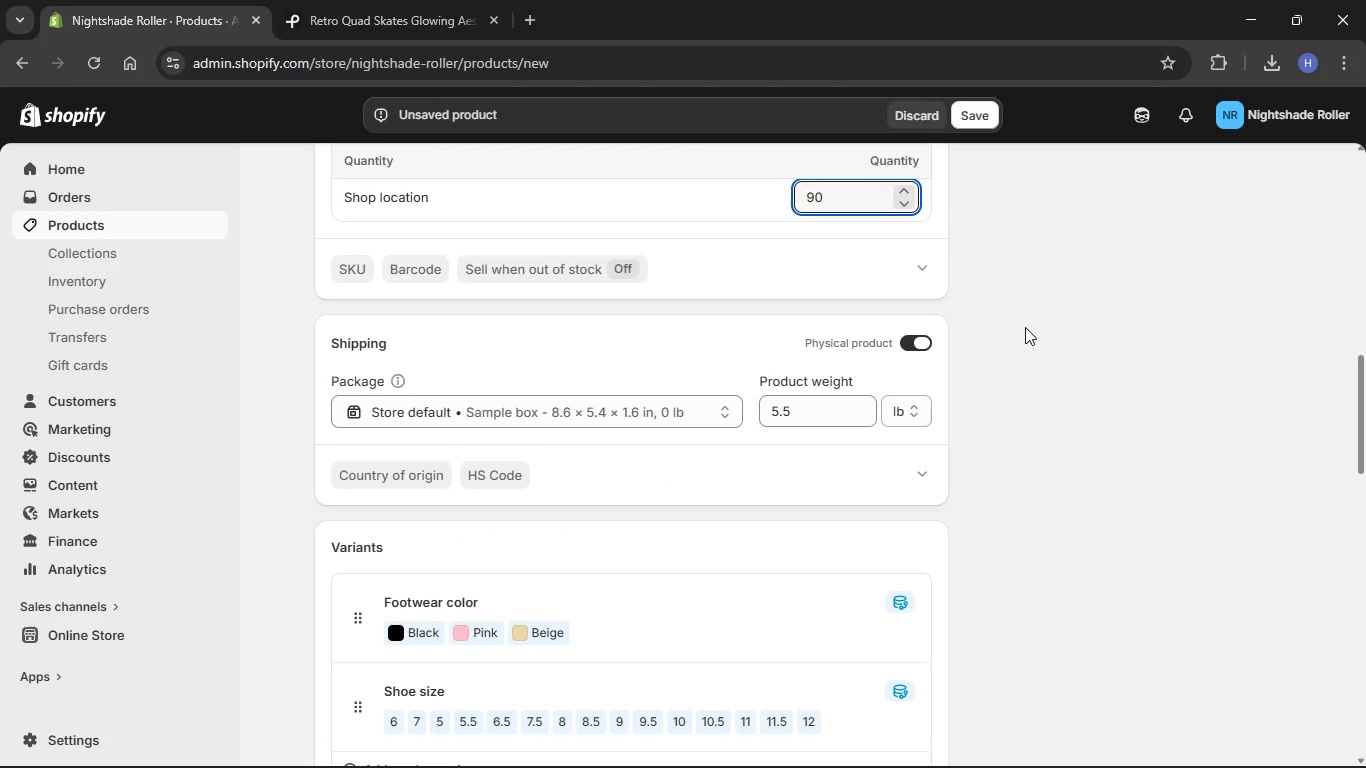 
left_click([1051, 327])
 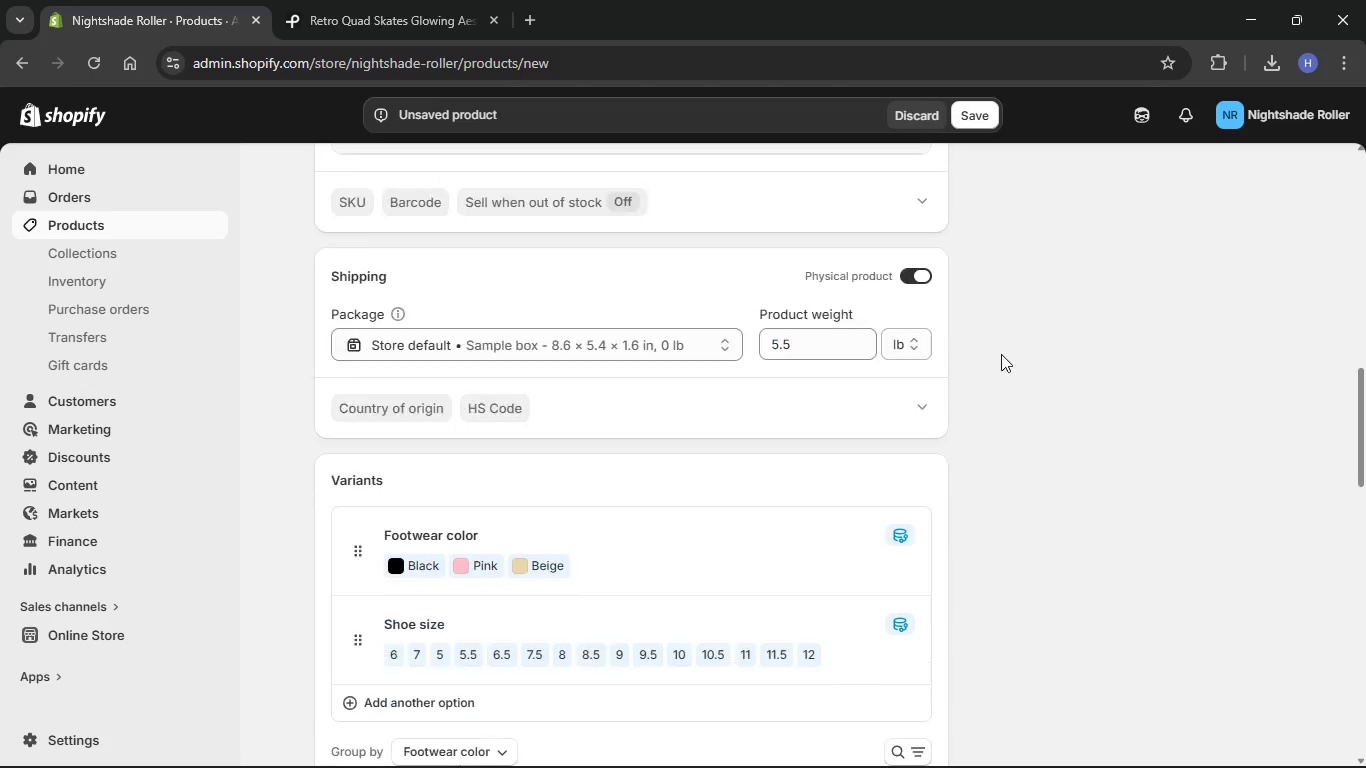 
scroll: coordinate [984, 358], scroll_direction: down, amount: 14.0
 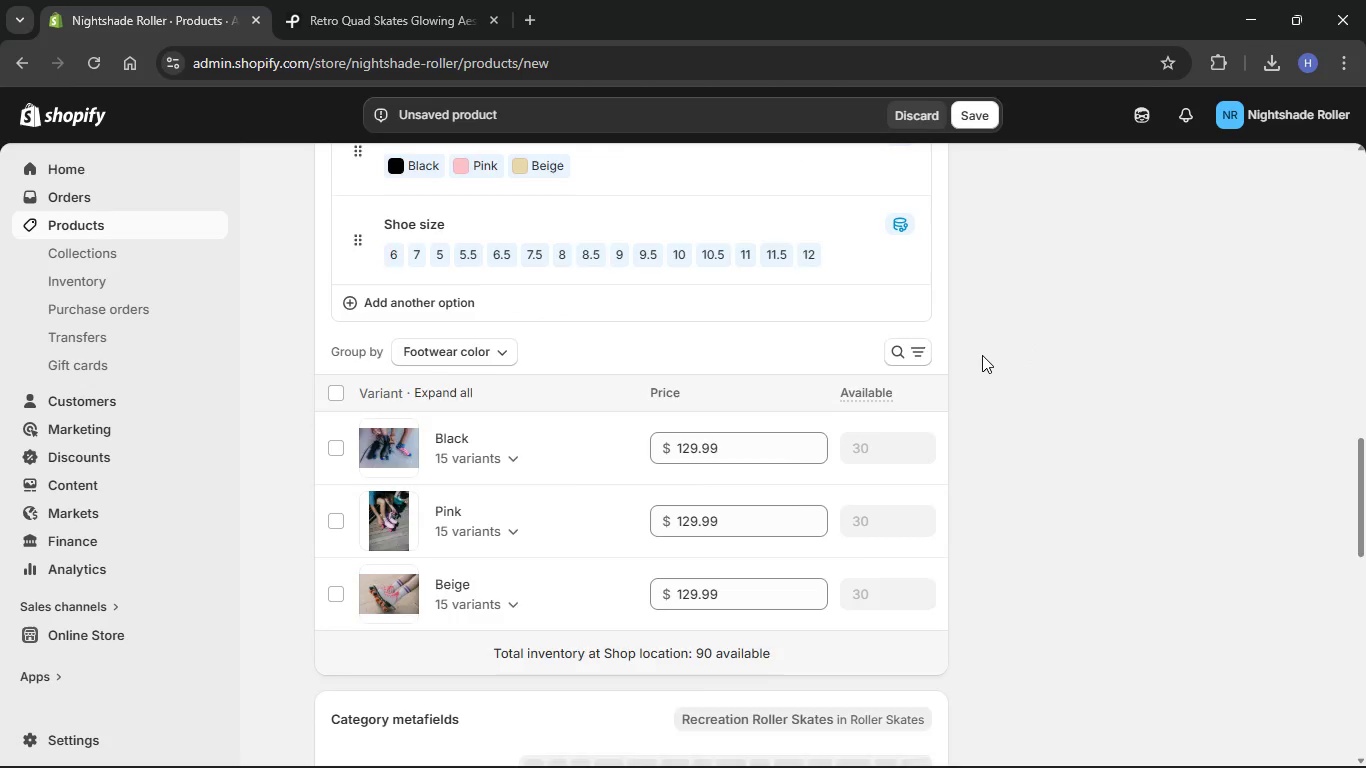 
scroll: coordinate [979, 344], scroll_direction: up, amount: 24.0
 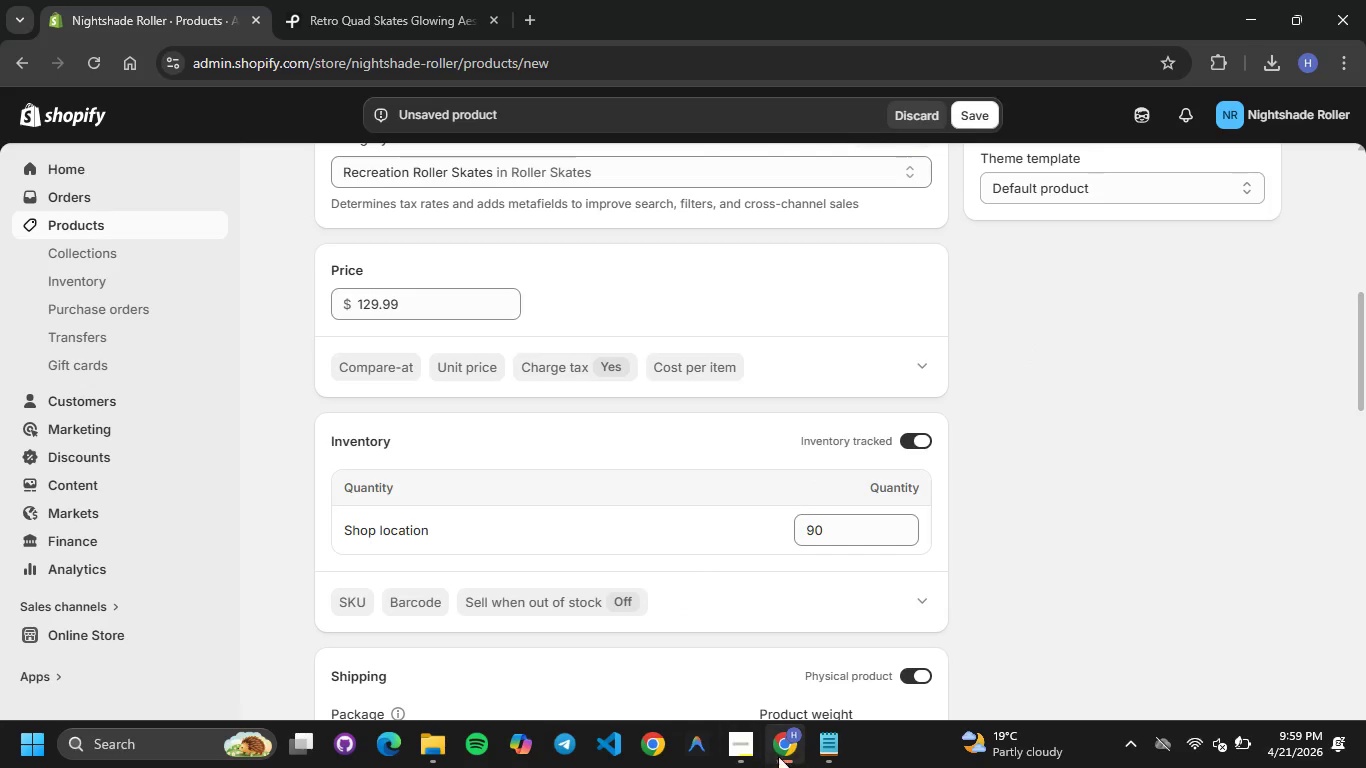 
left_click([841, 751])
 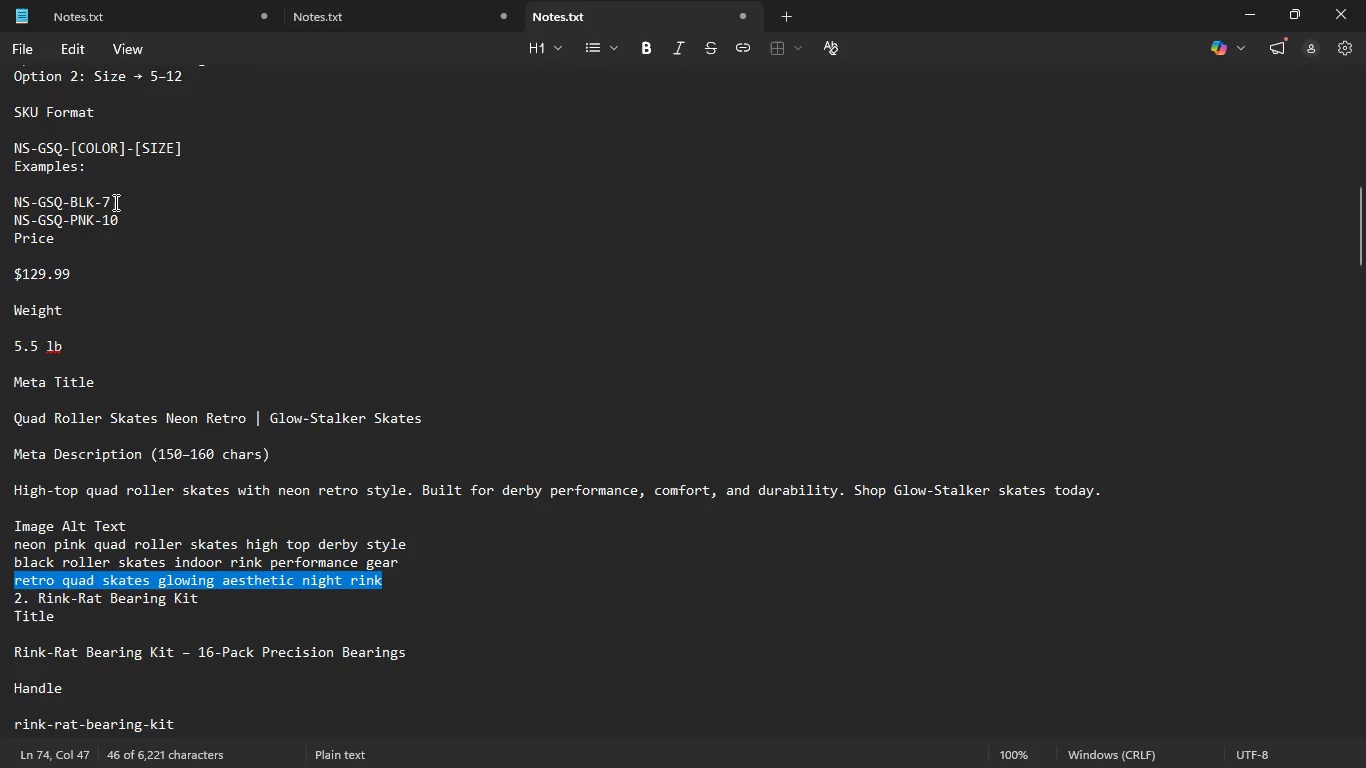 
left_click_drag(start_coordinate=[114, 202], to_coordinate=[5, 197])
 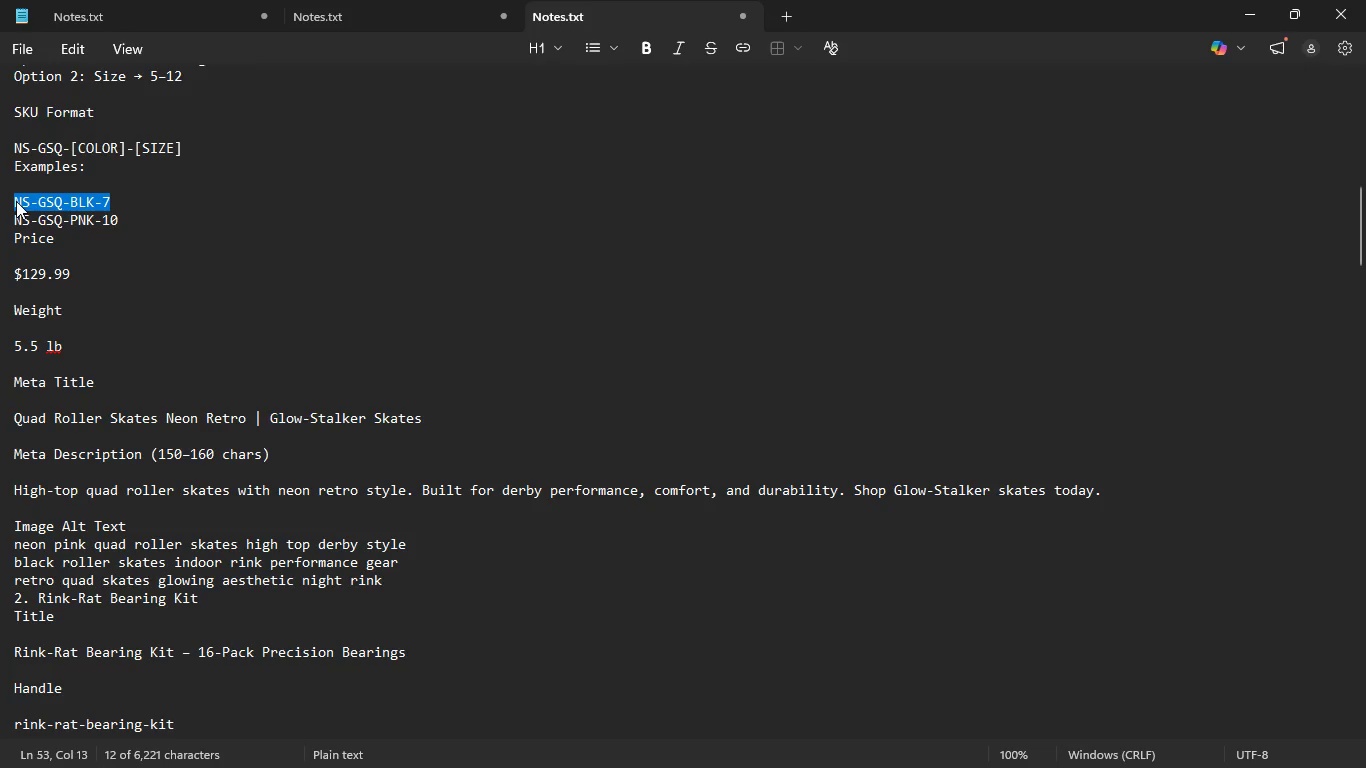 
hold_key(key=ControlLeft, duration=0.72)
 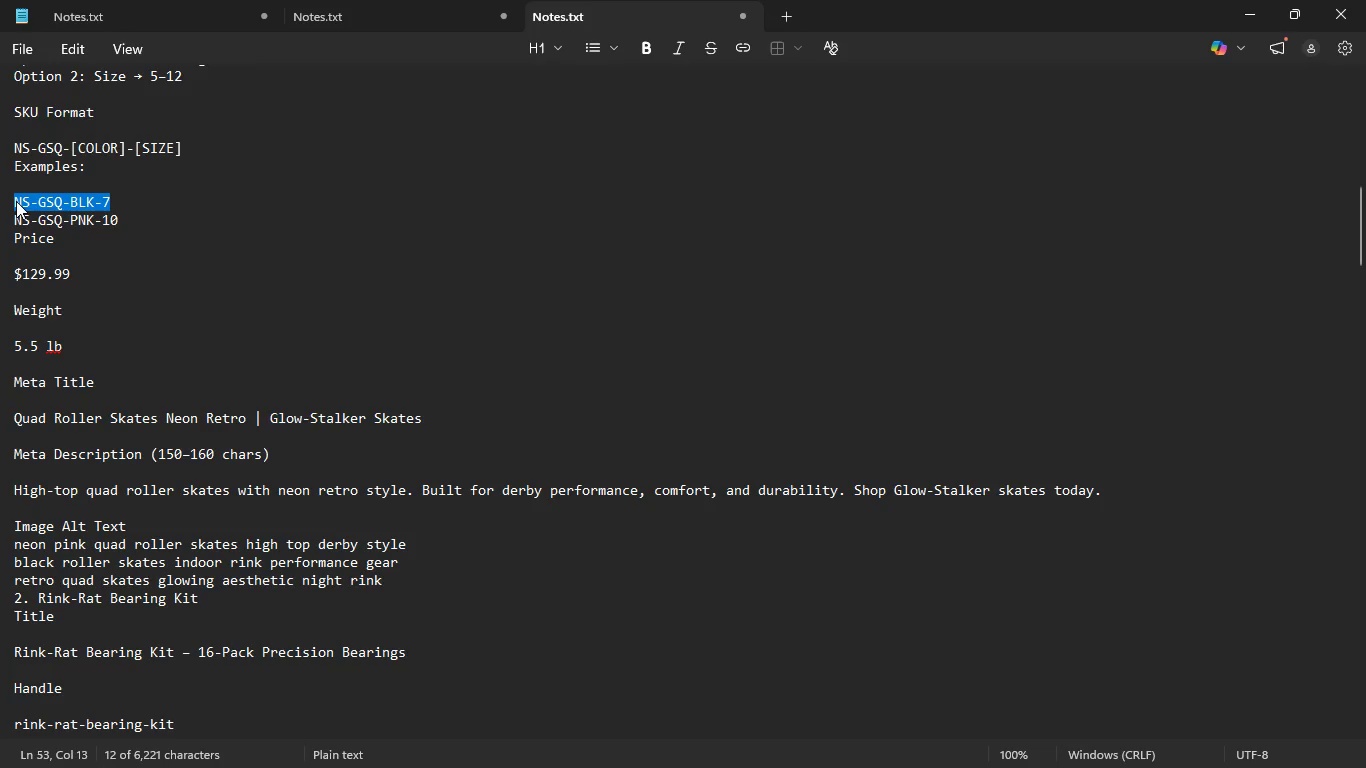 
key(C)
 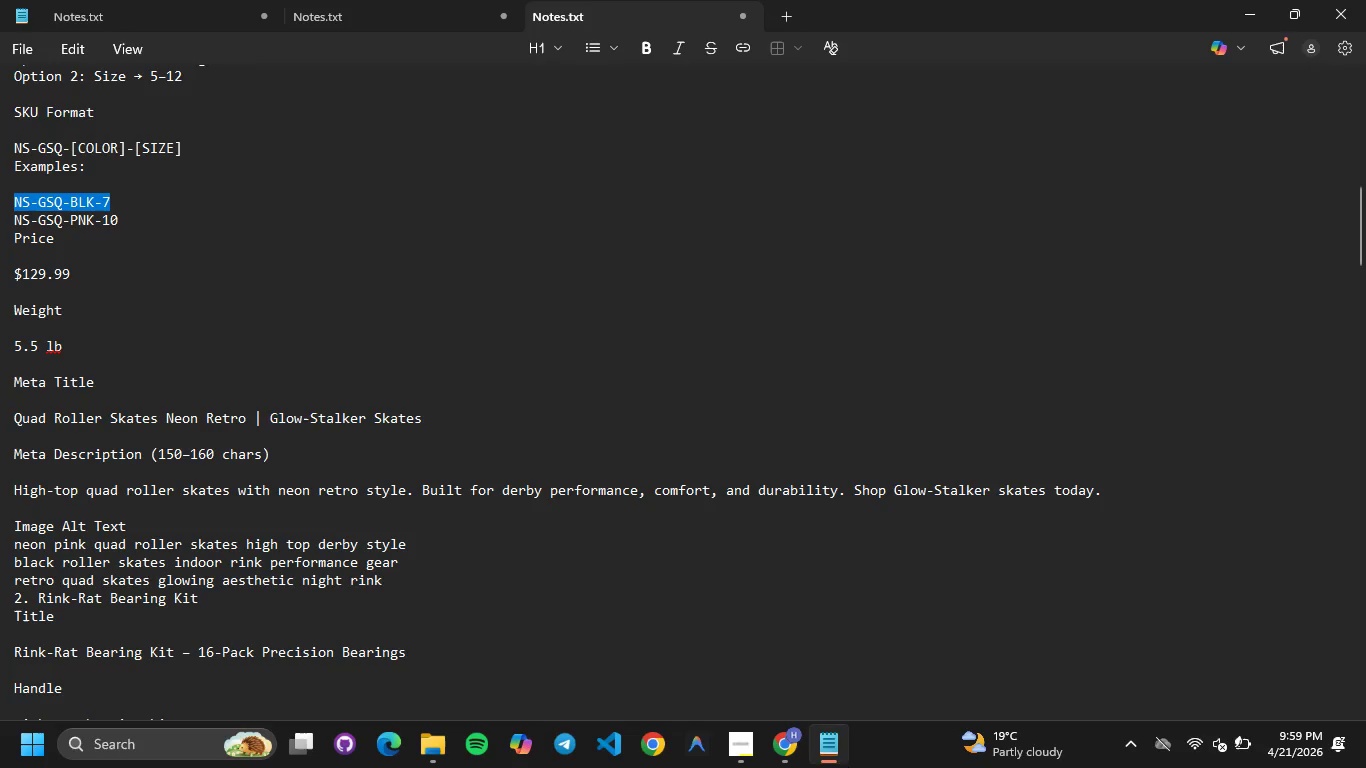 
left_click([783, 741])
 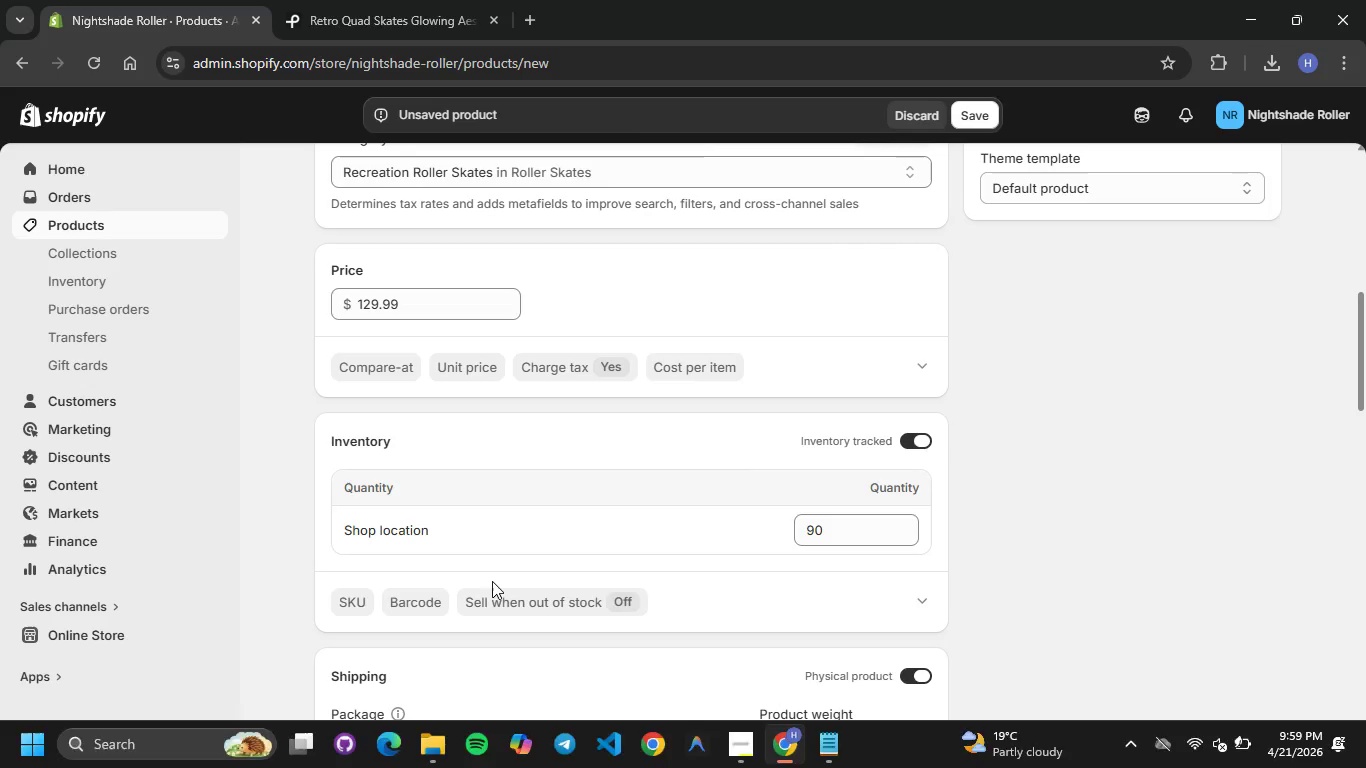 
scroll: coordinate [455, 595], scroll_direction: down, amount: 23.0
 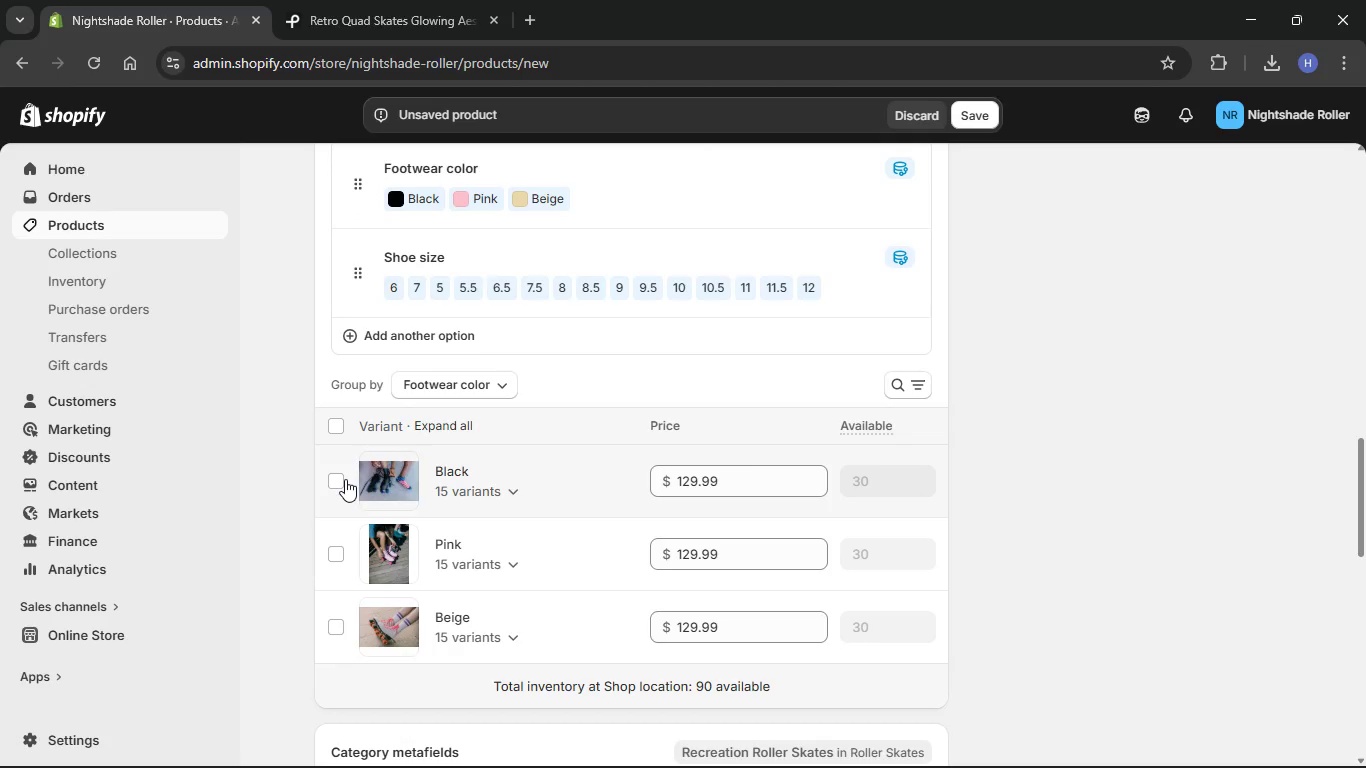 
left_click([345, 479])
 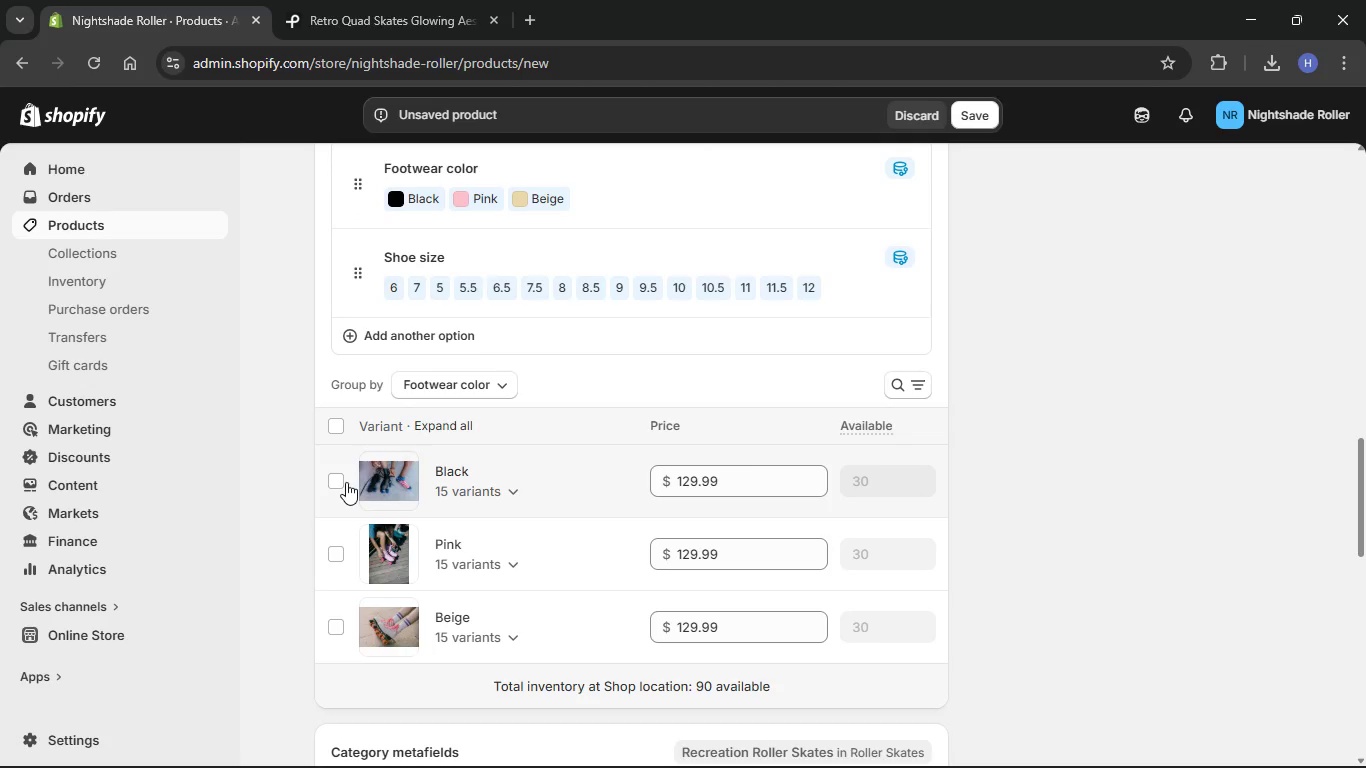 
left_click([338, 482])
 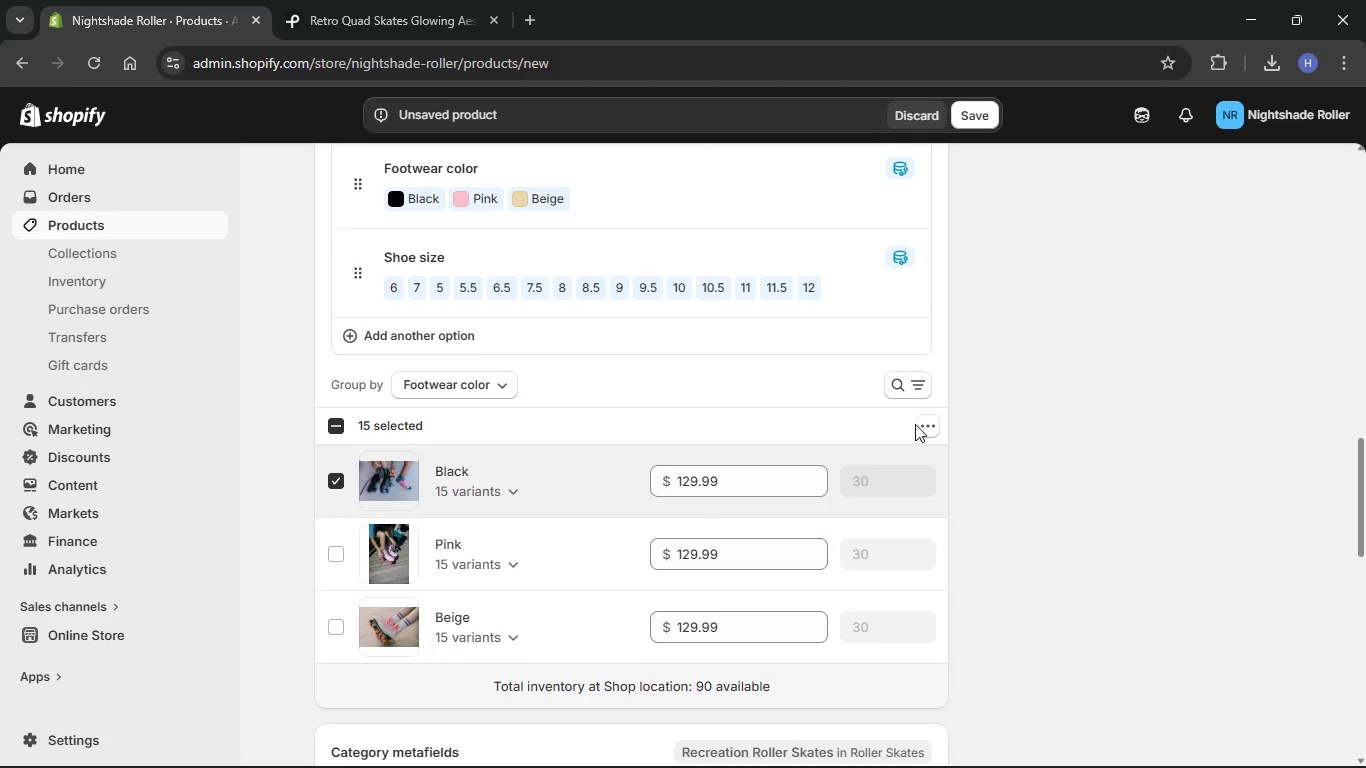 
left_click([920, 421])
 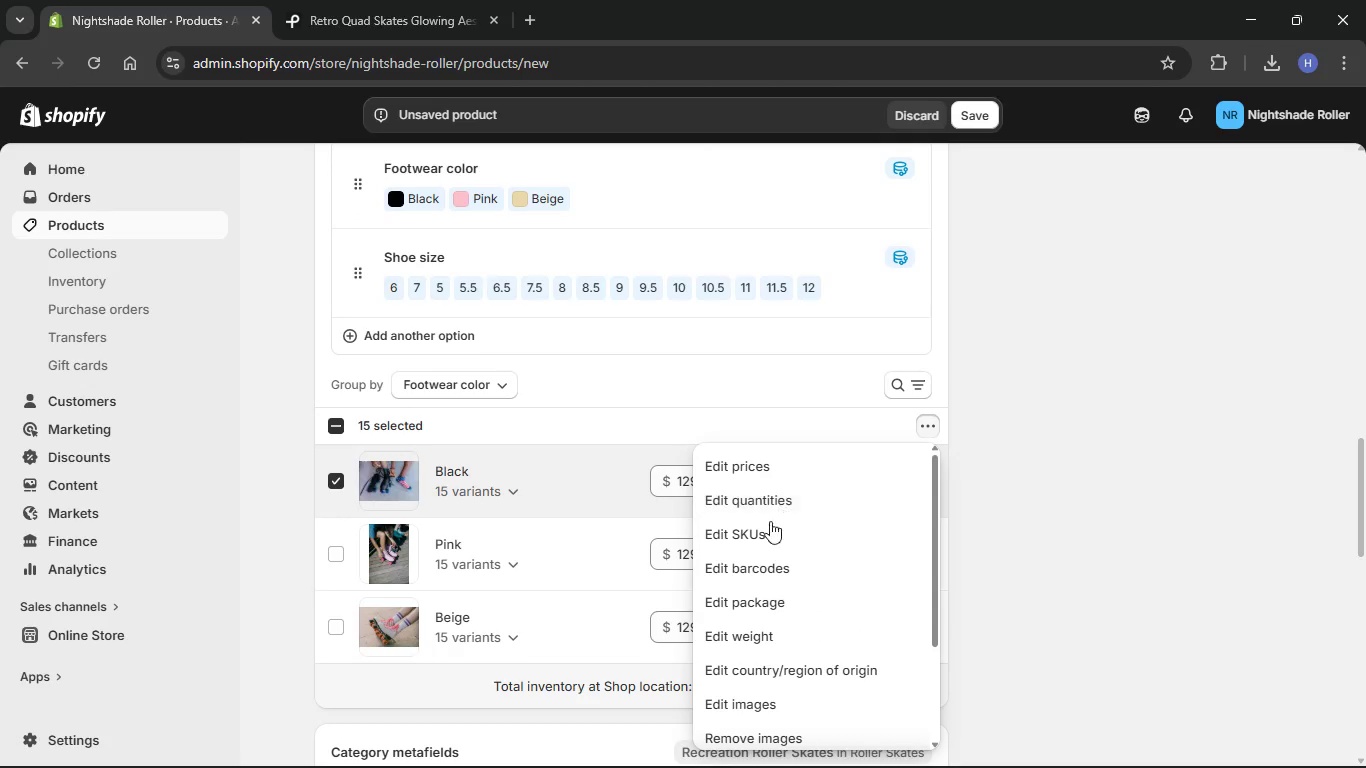 
left_click([766, 529])
 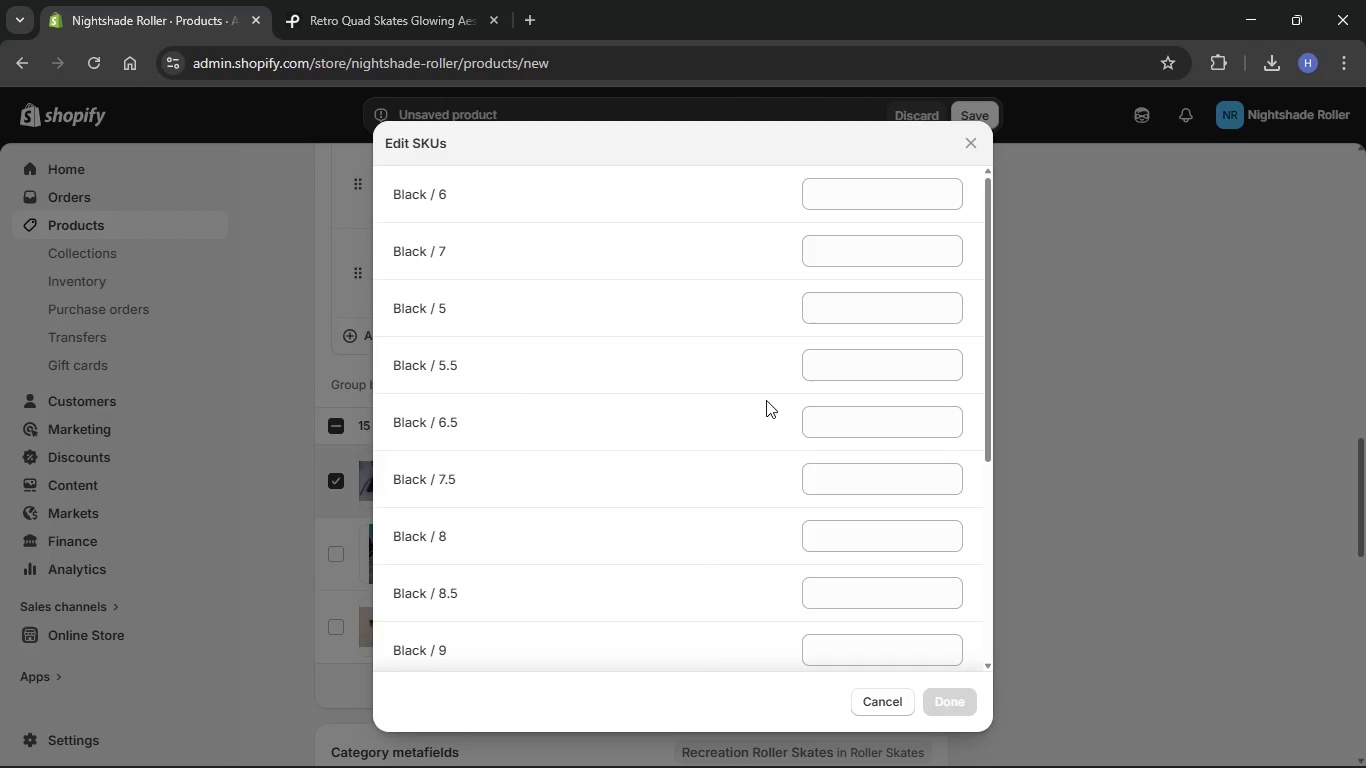 
scroll: coordinate [781, 426], scroll_direction: down, amount: 15.0
 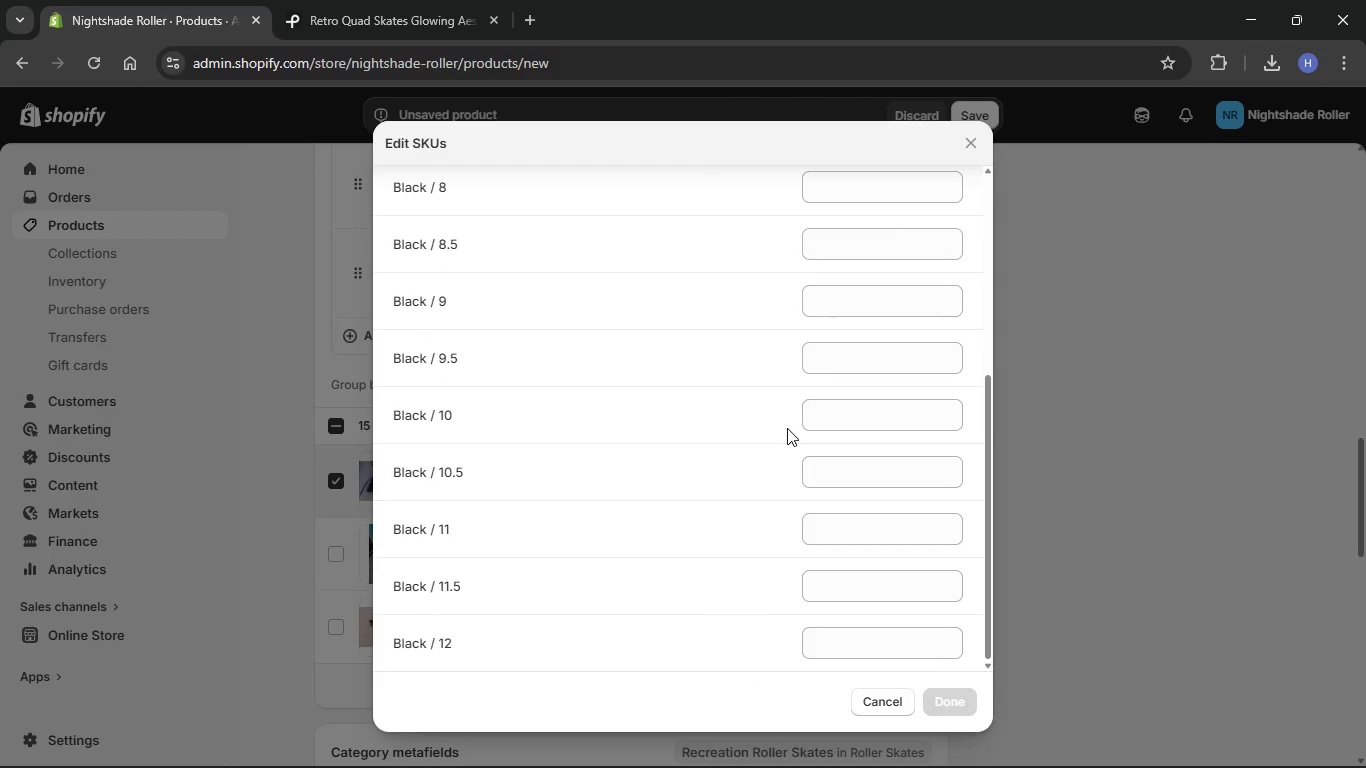 
scroll: coordinate [787, 428], scroll_direction: up, amount: 13.0
 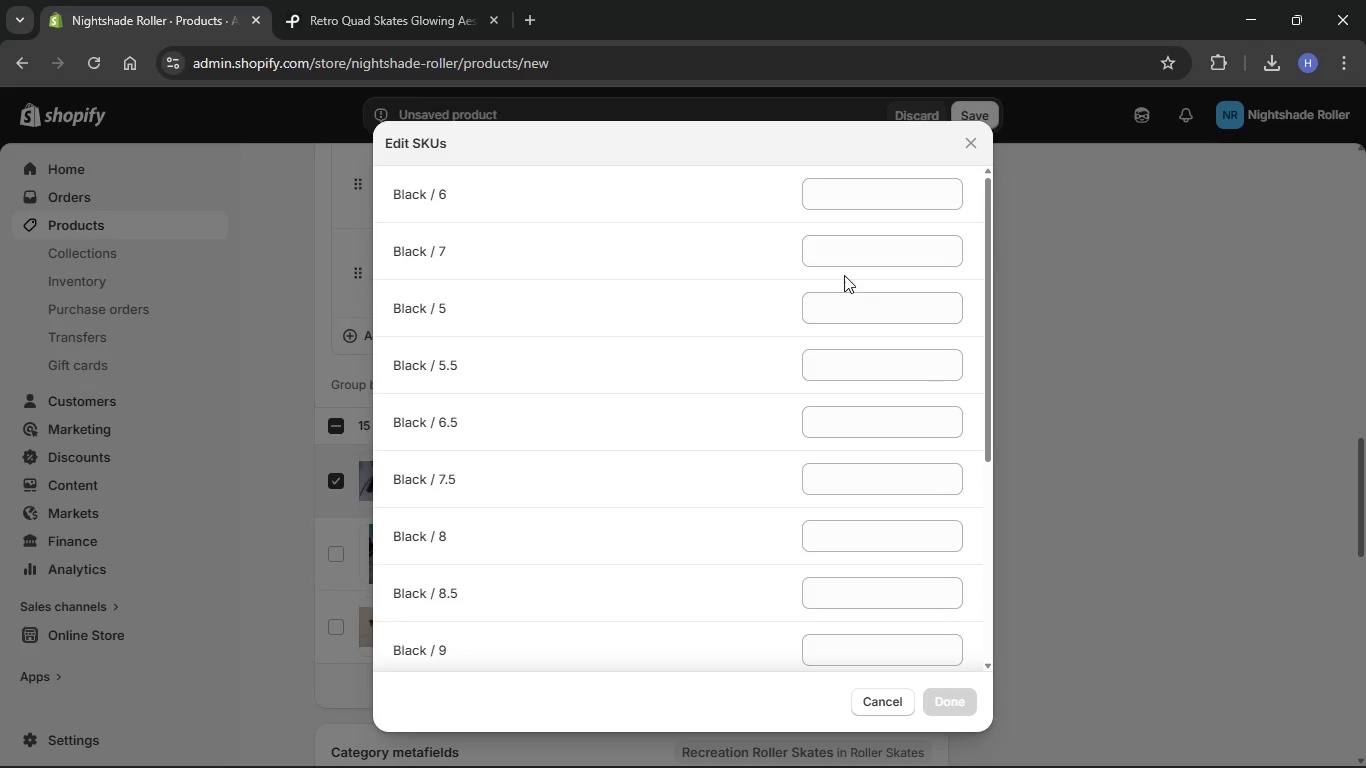 
left_click([849, 245])
 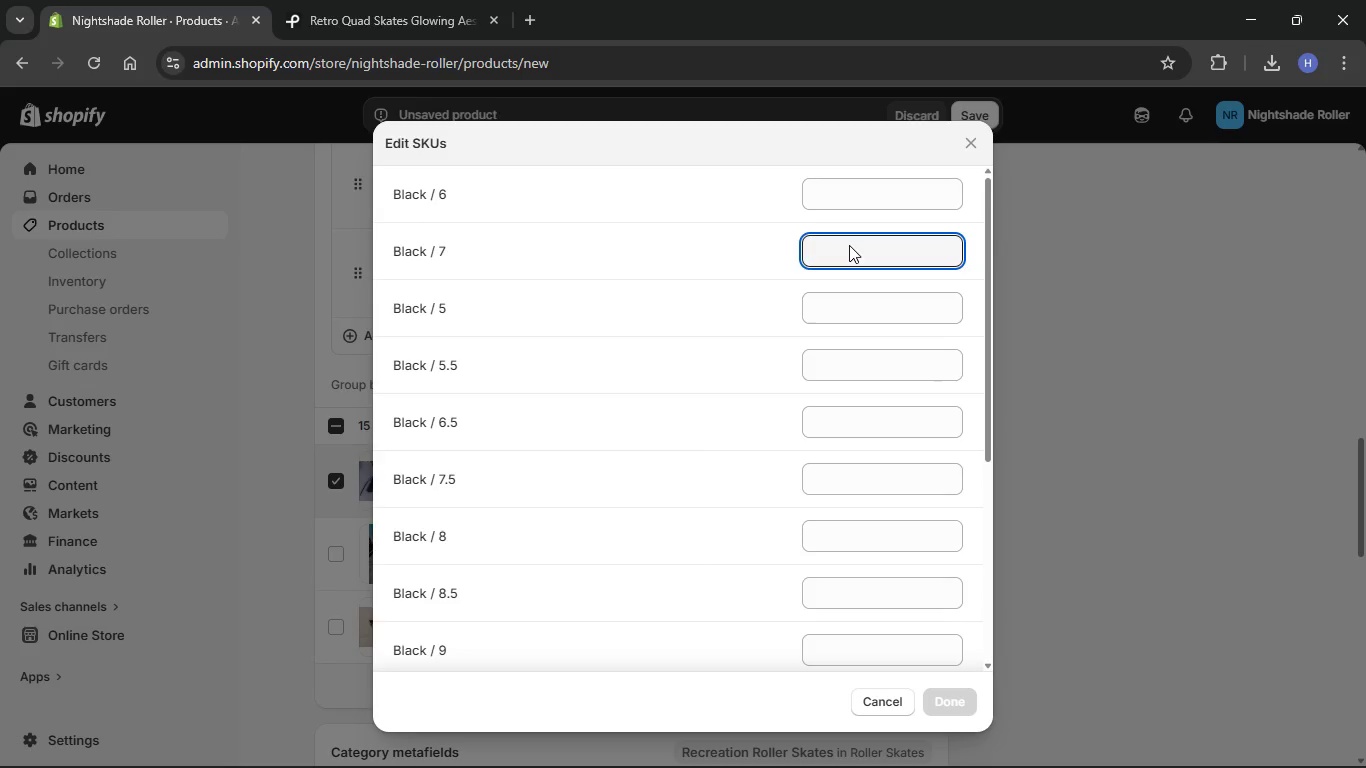 
key(Control+V)
 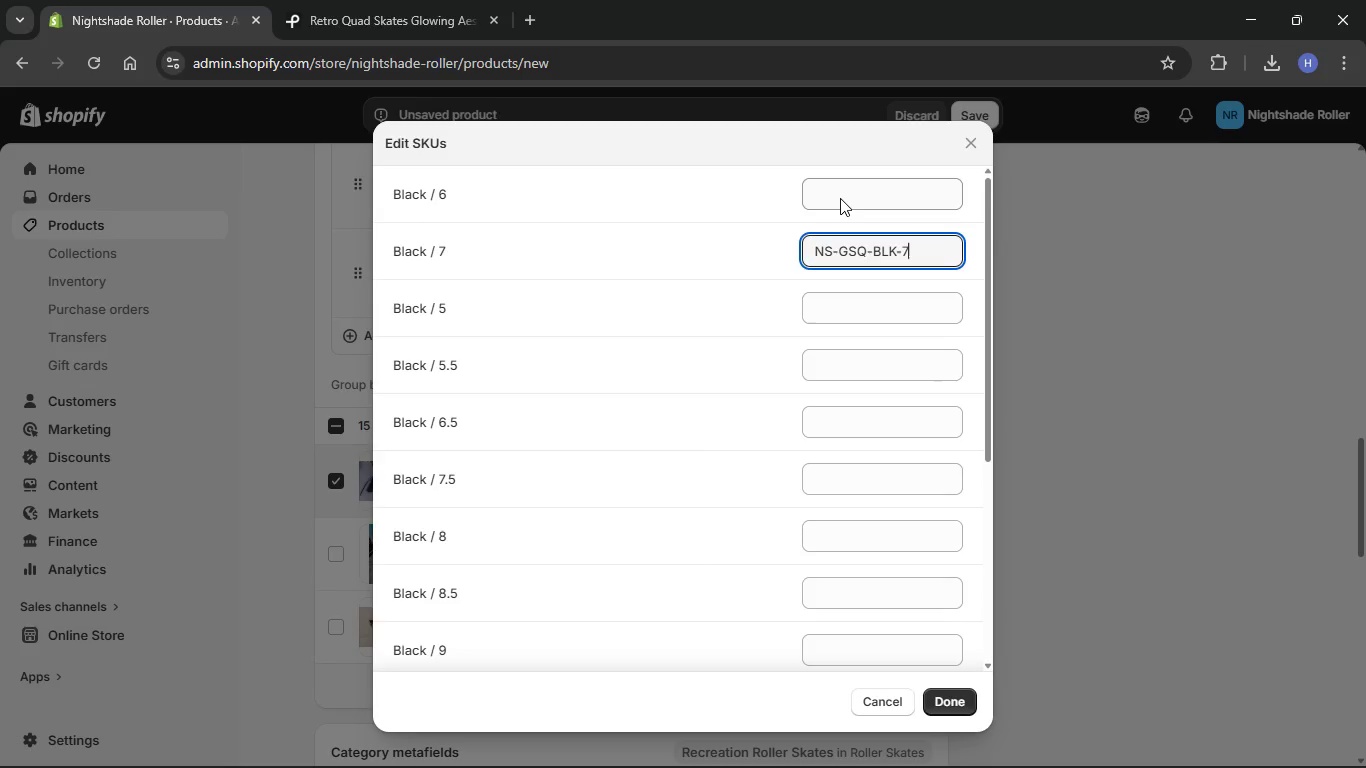 
left_click([840, 198])
 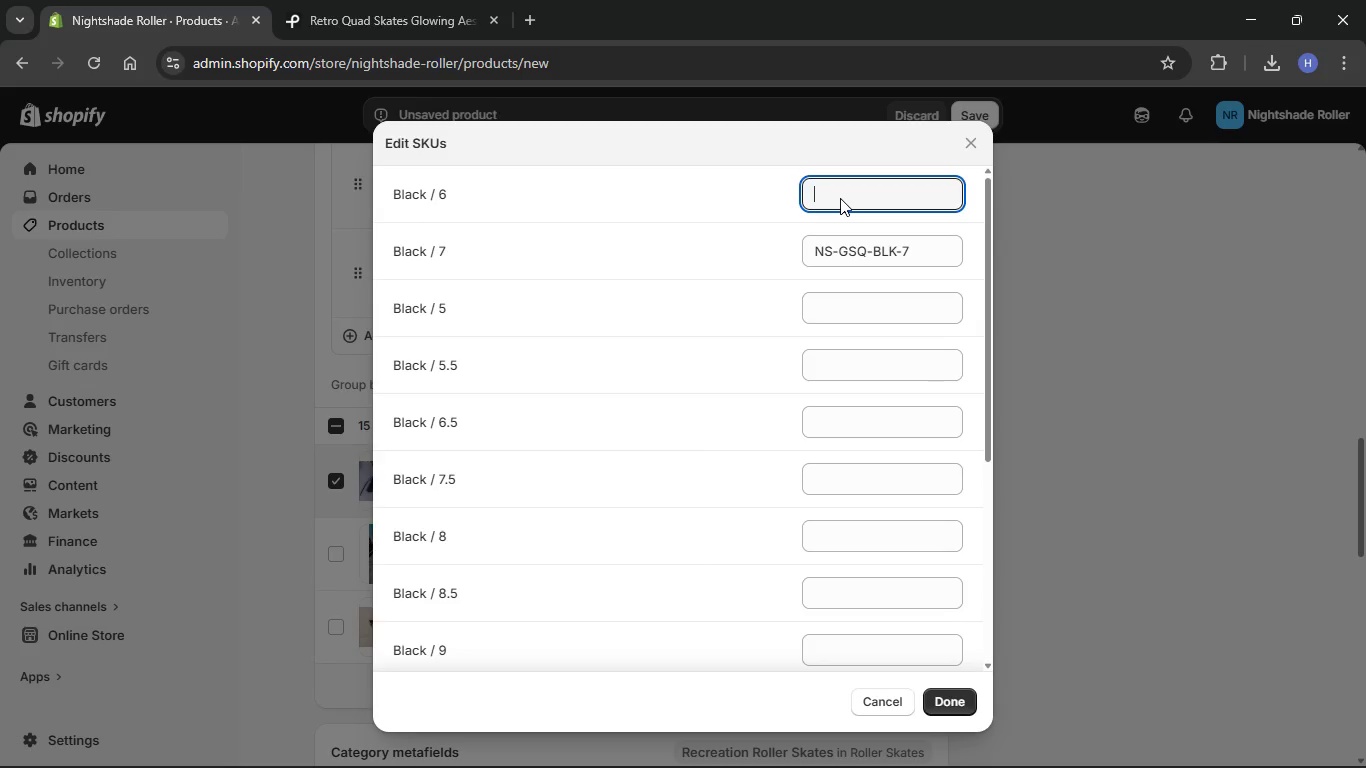 
key(Control+V)
 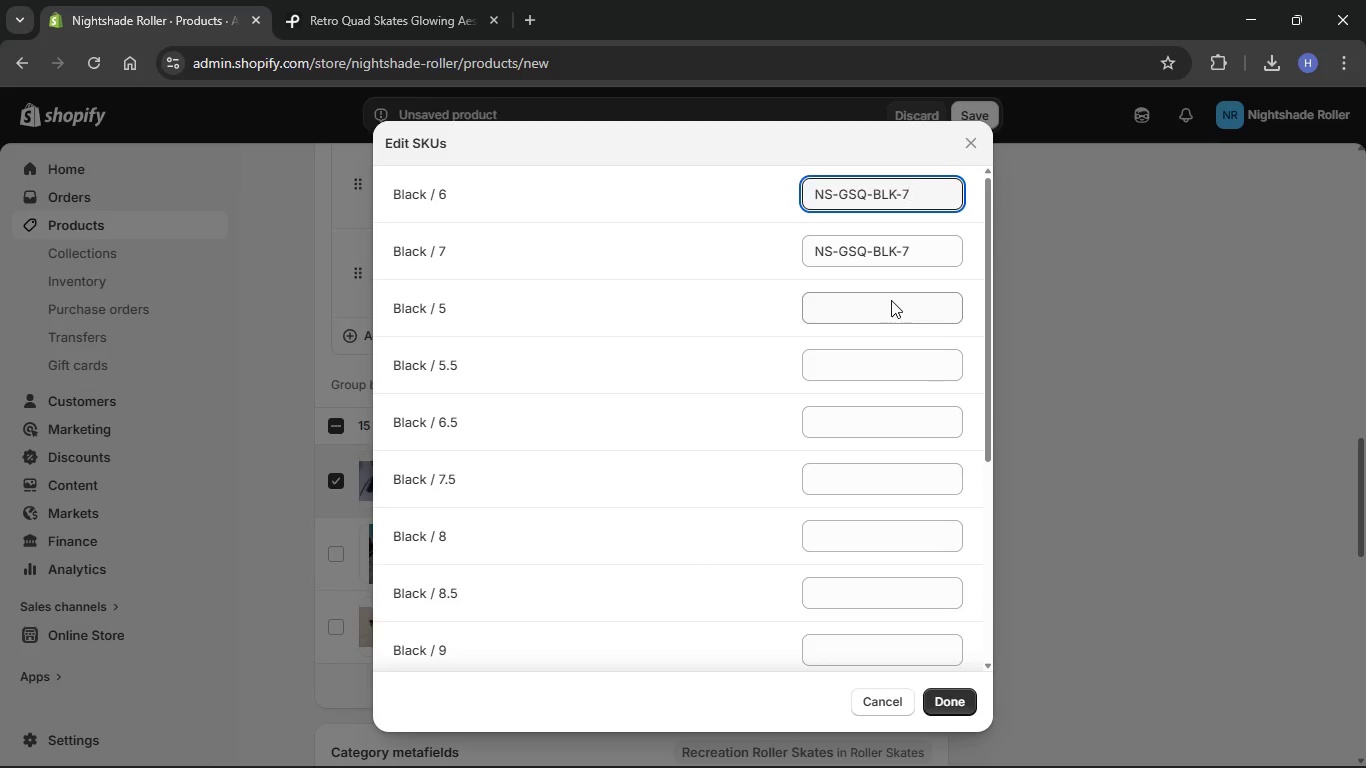 
key(Control+ControlLeft)
 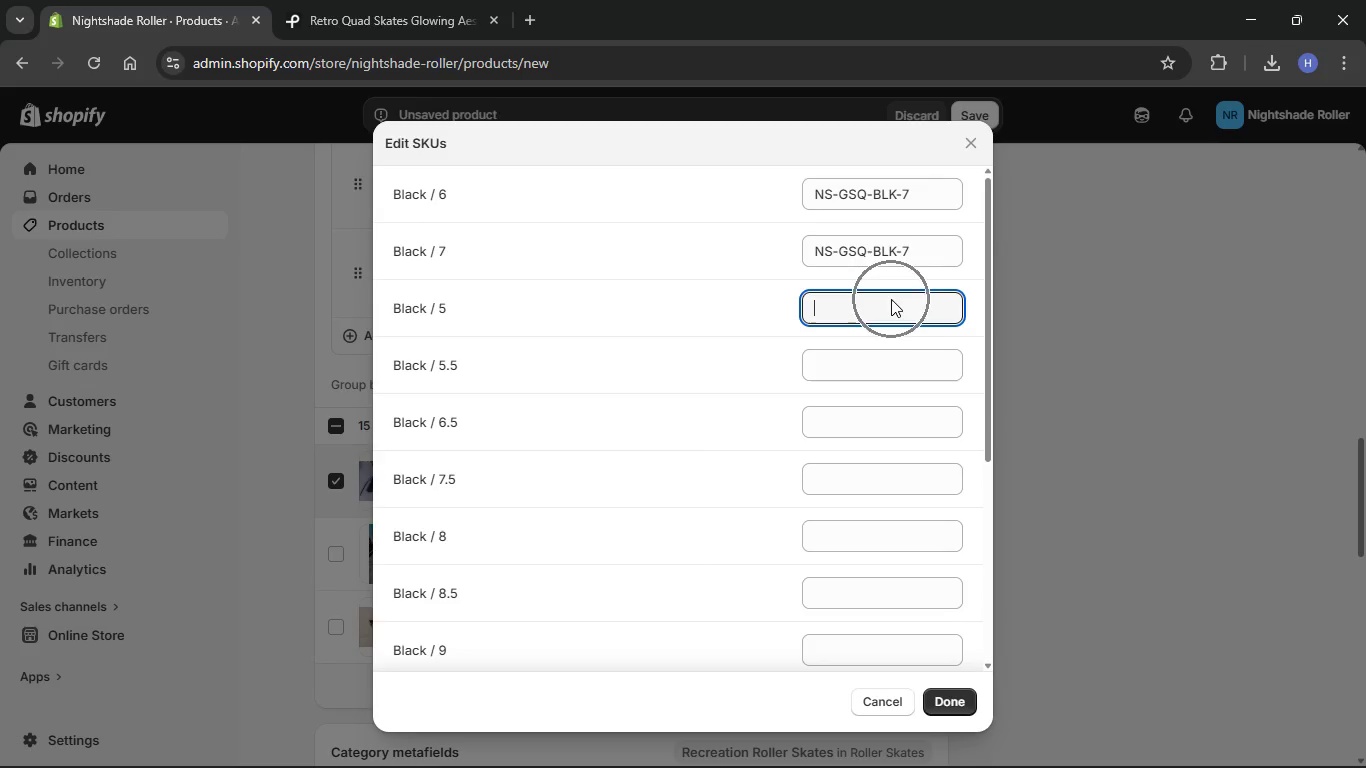 
key(Control+V)
 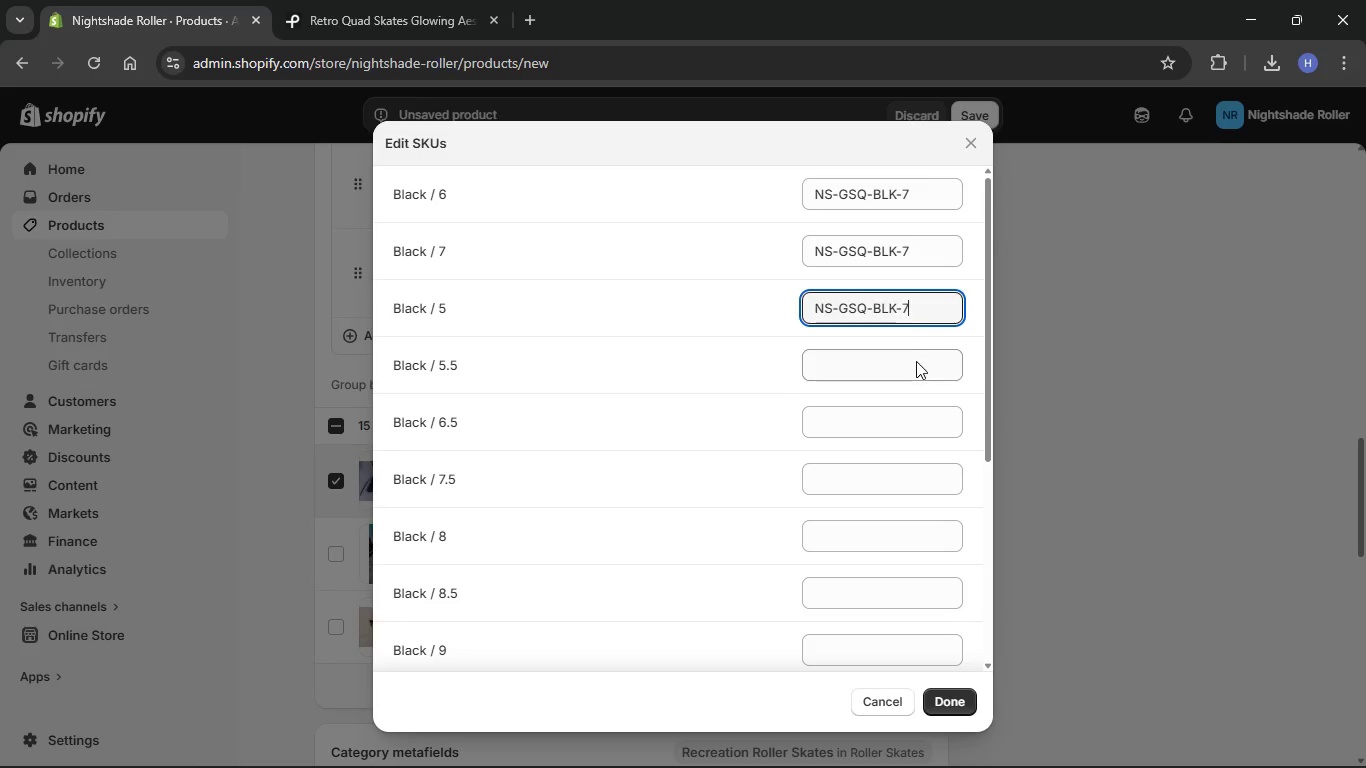 
key(Control+V)
 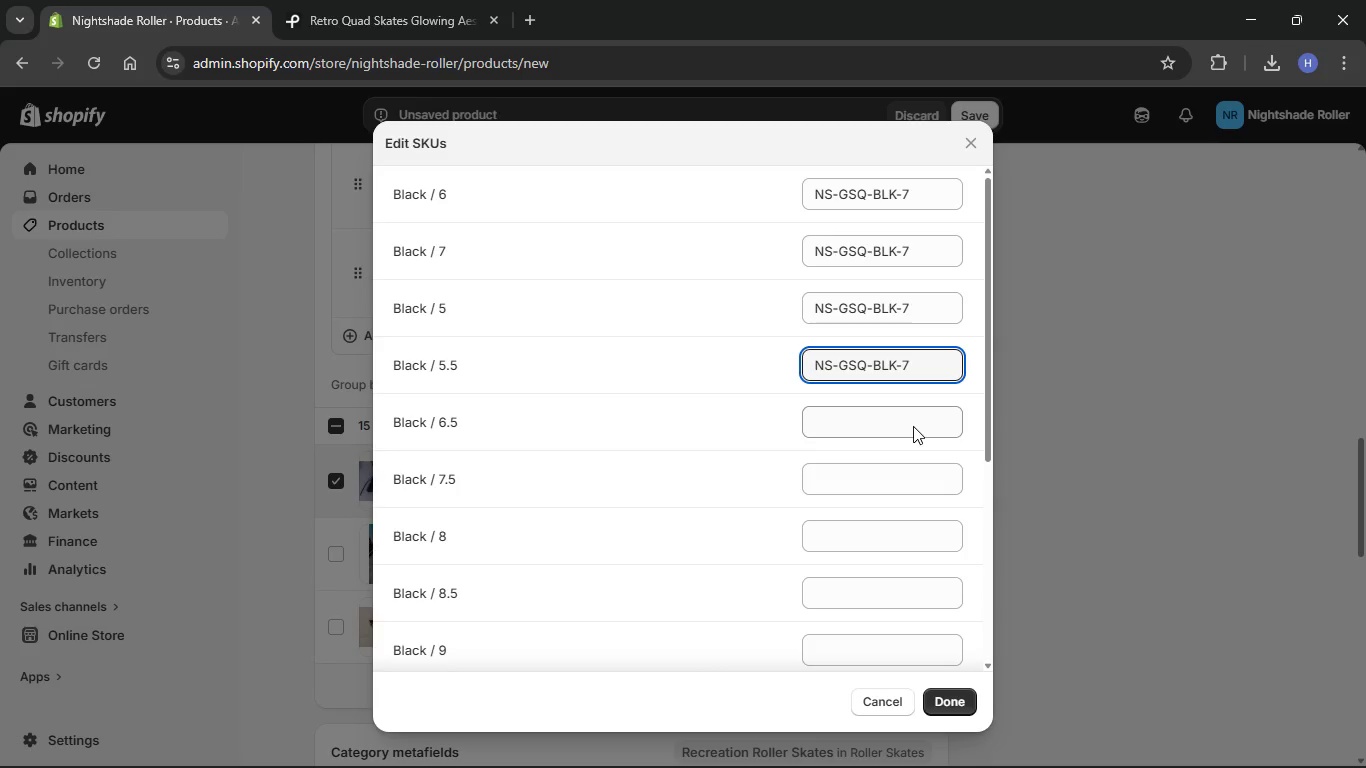 
left_click([920, 420])
 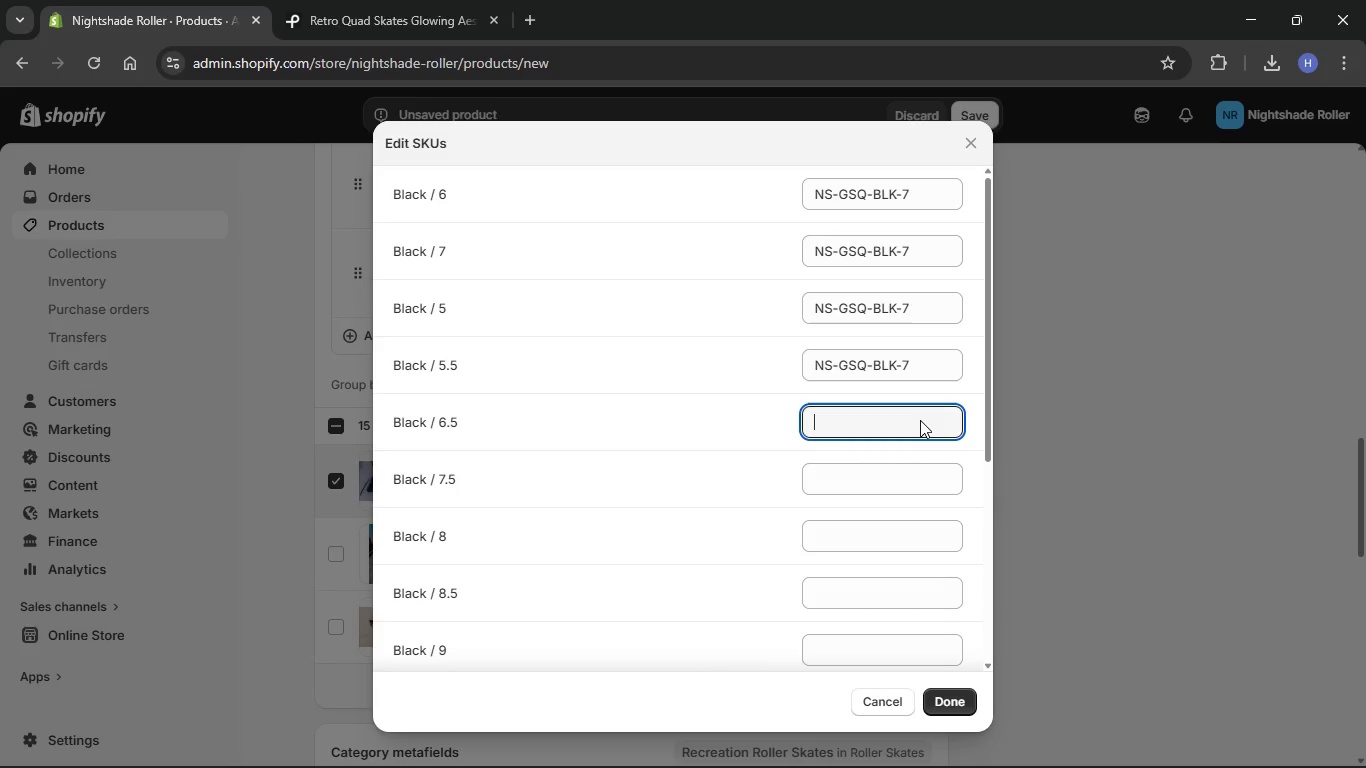 
key(Control+V)
 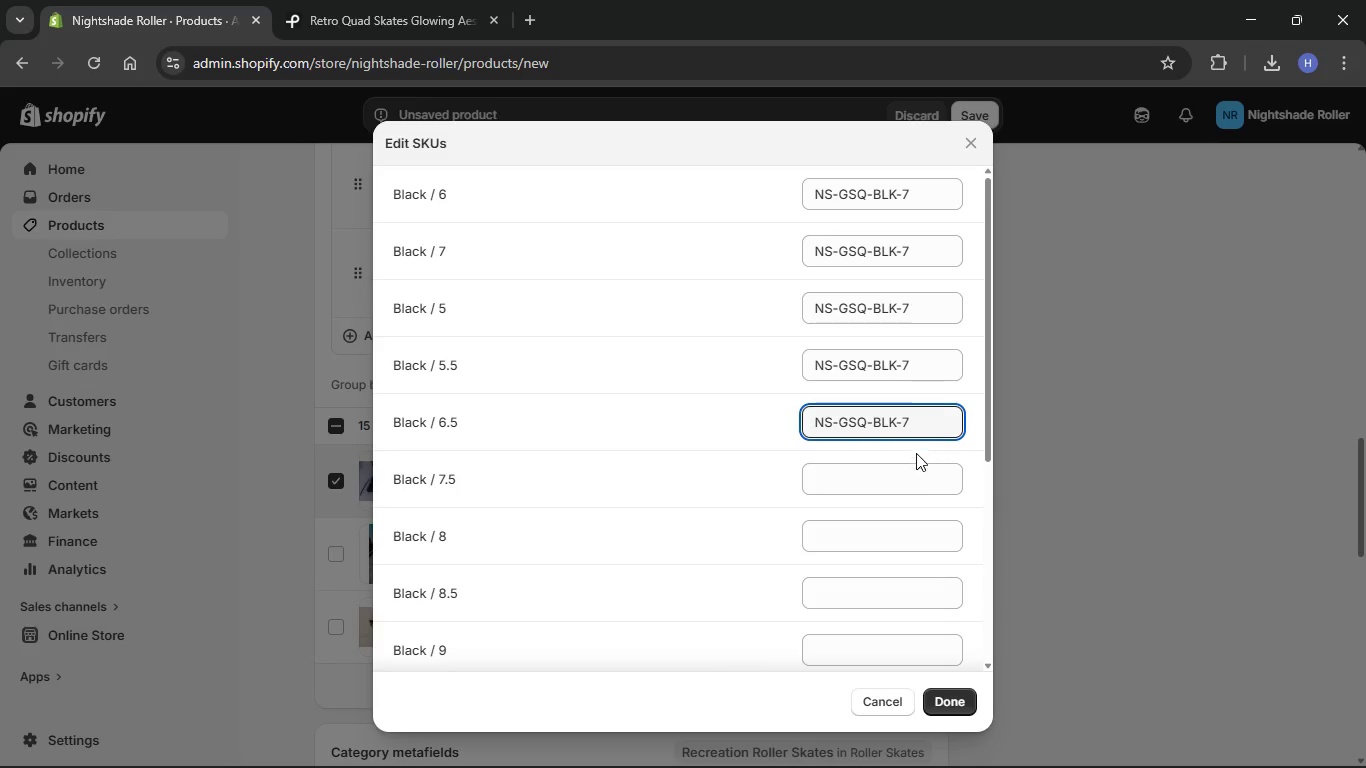 
left_click([917, 473])
 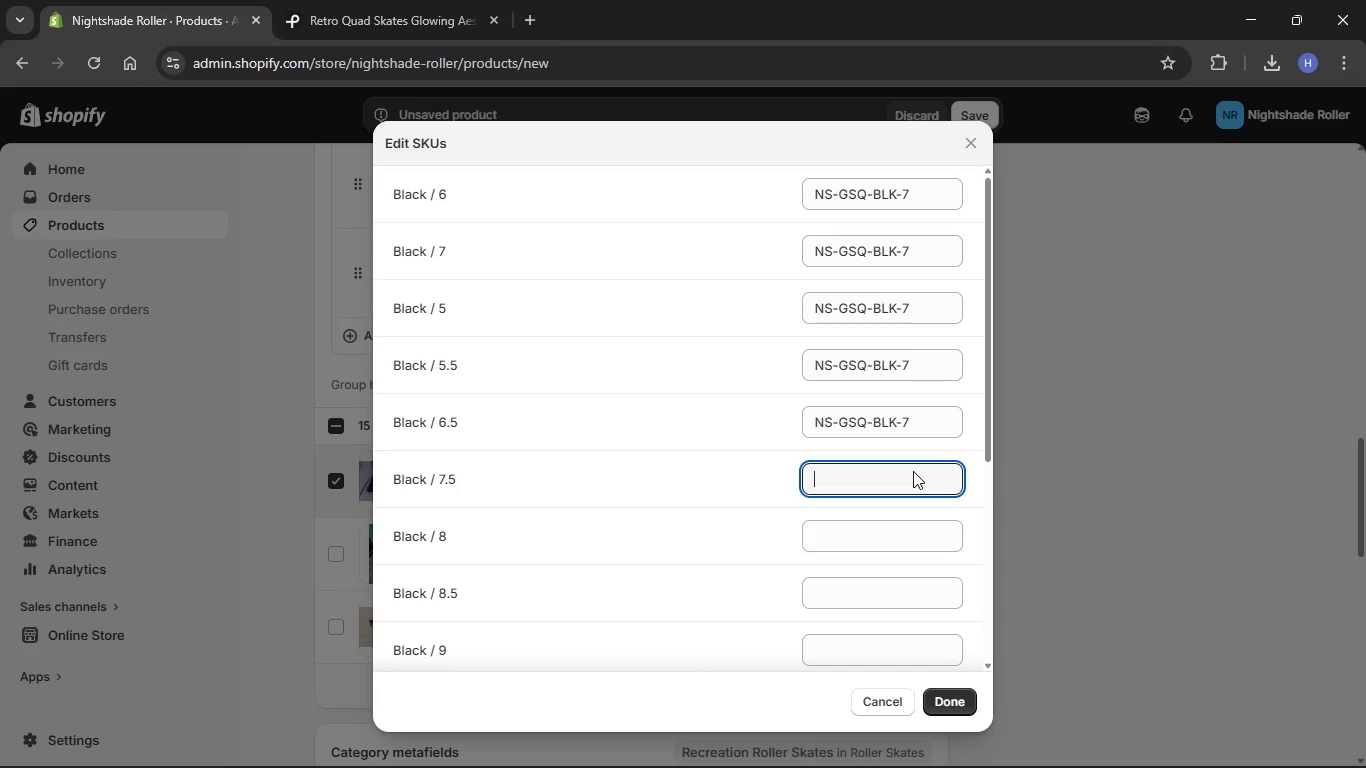 
key(Control+V)
 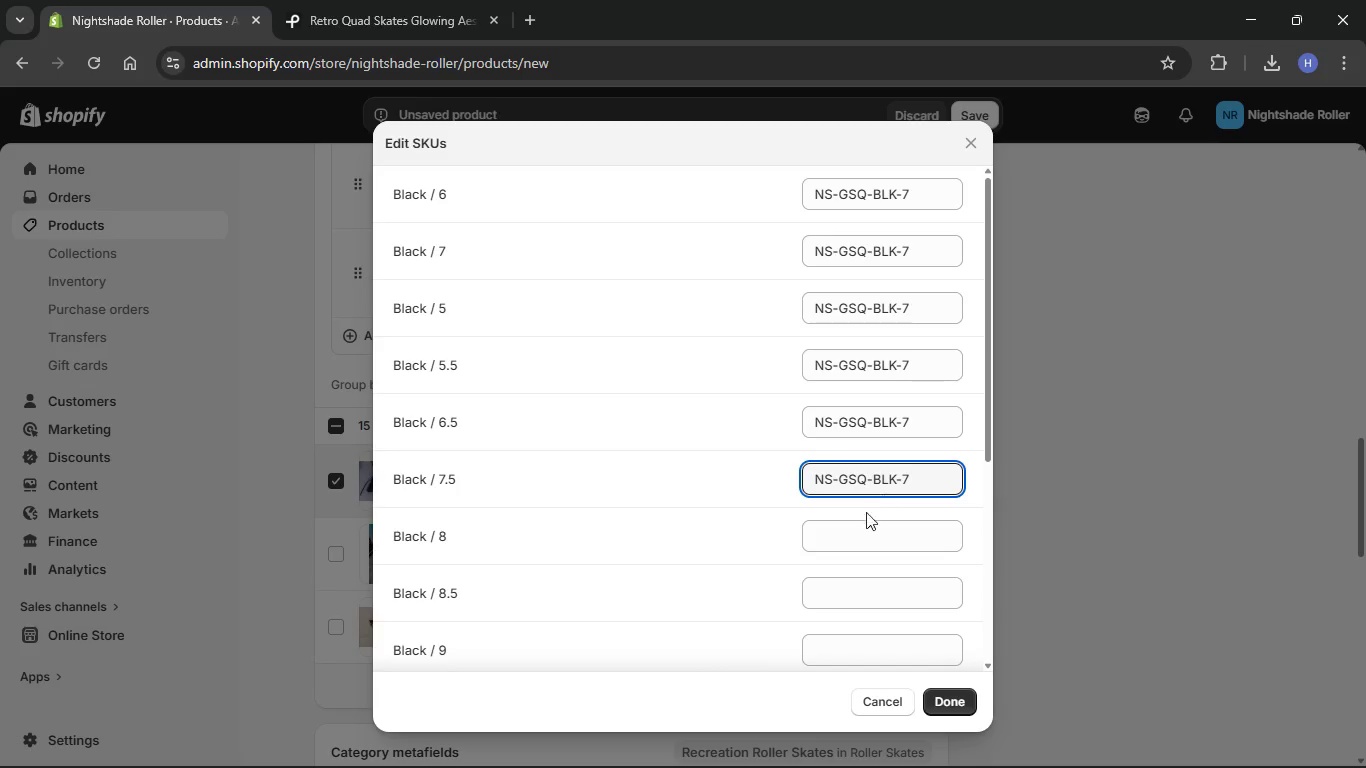 
left_click([854, 535])
 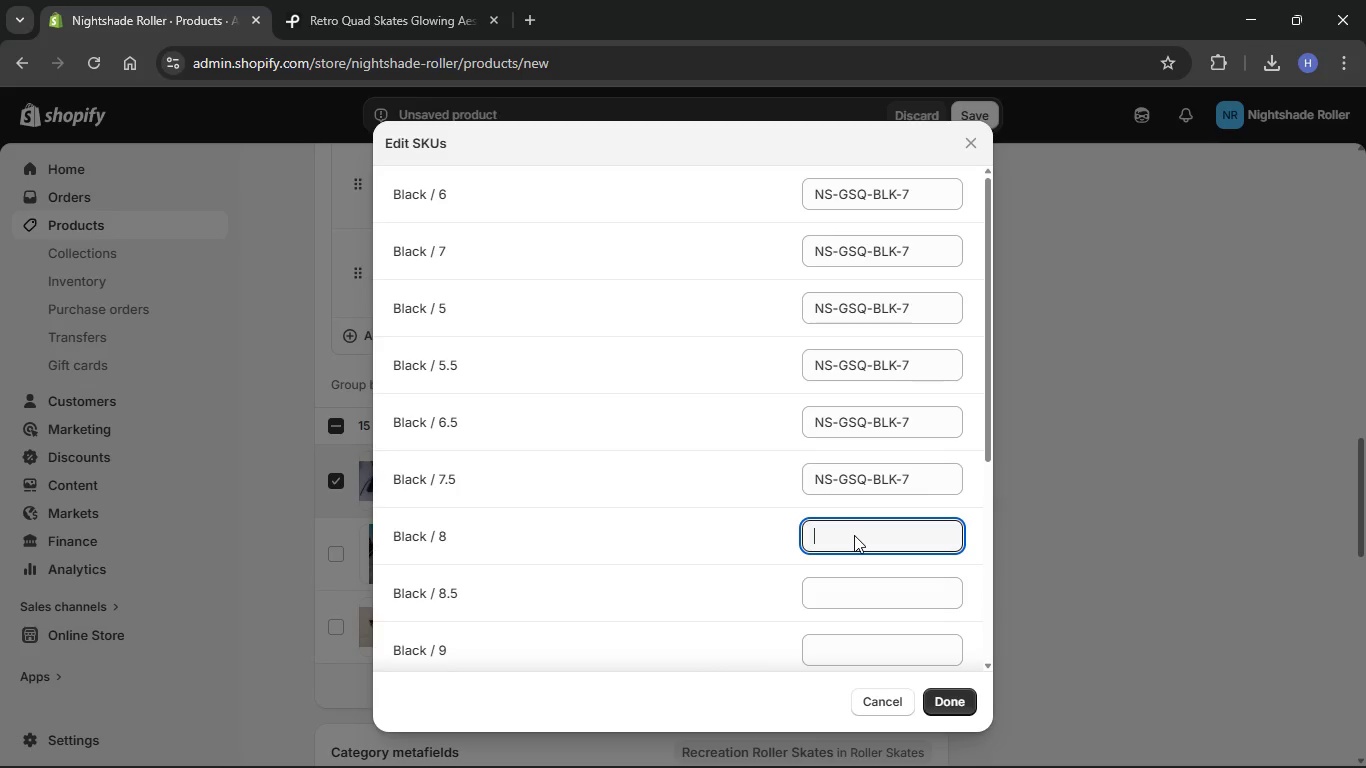 
key(Control+V)
 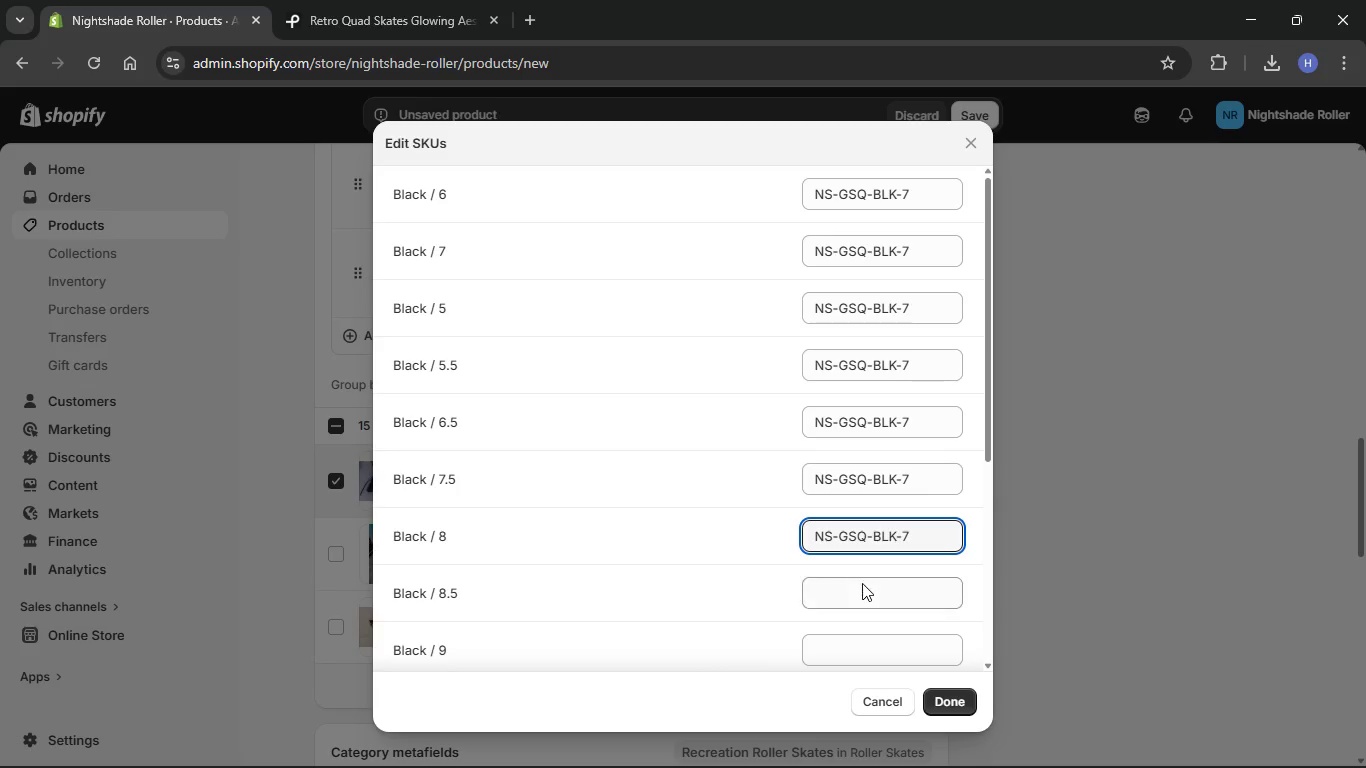 
left_click([862, 589])
 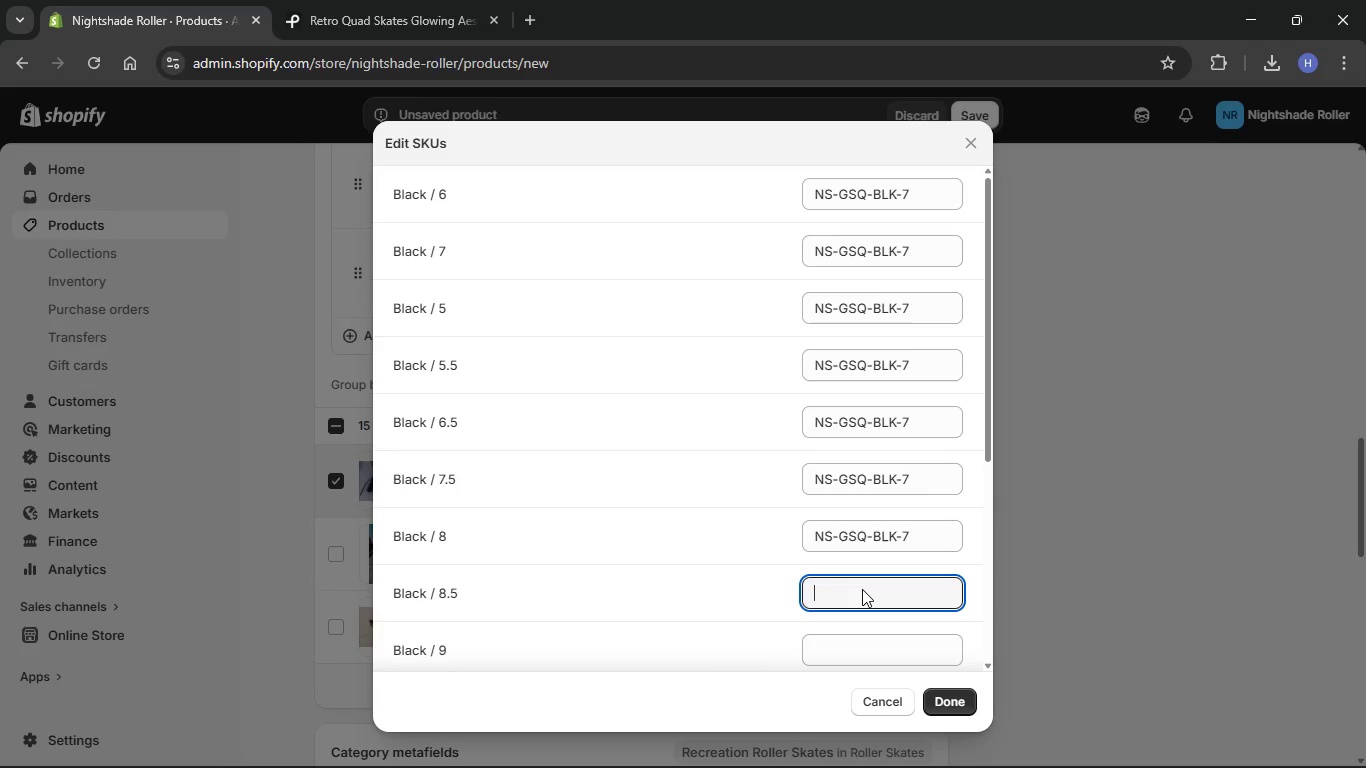 
key(Control+V)
 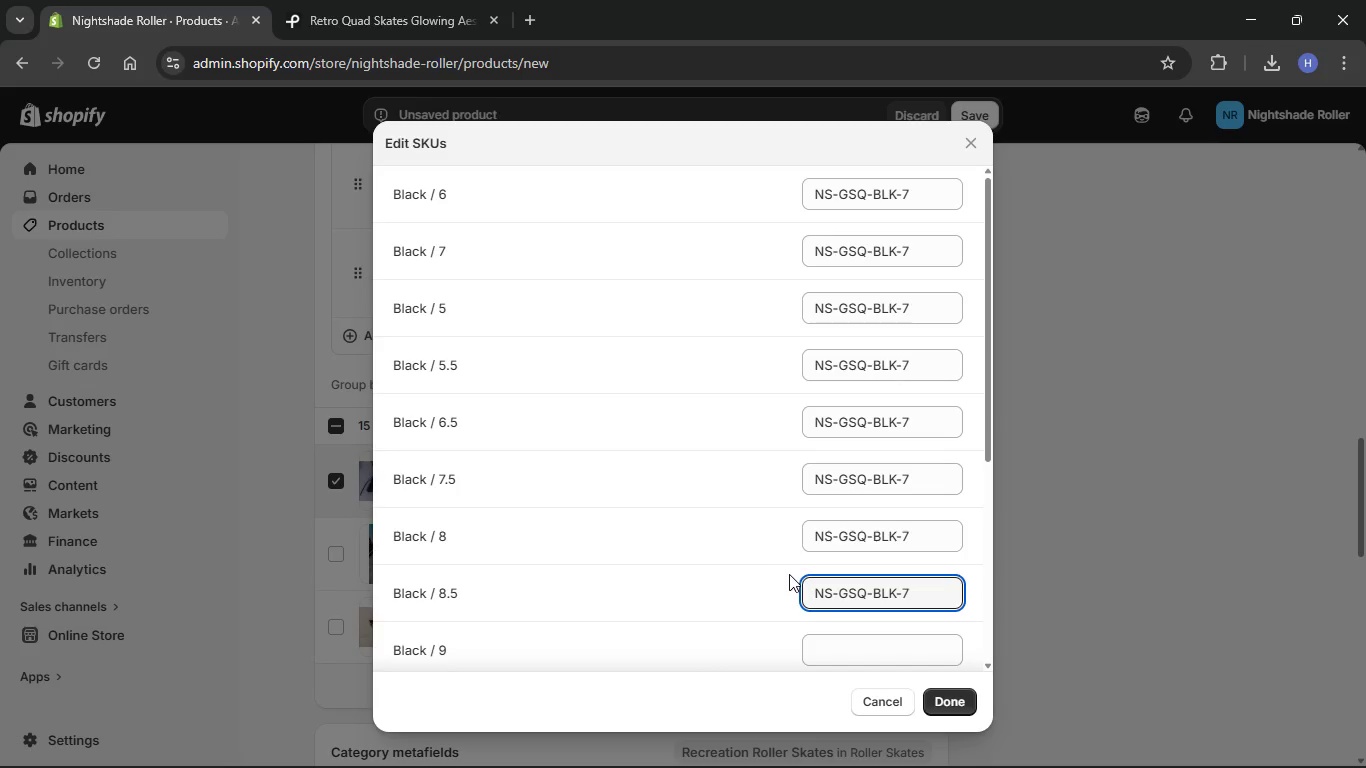 
wait(5.08)
 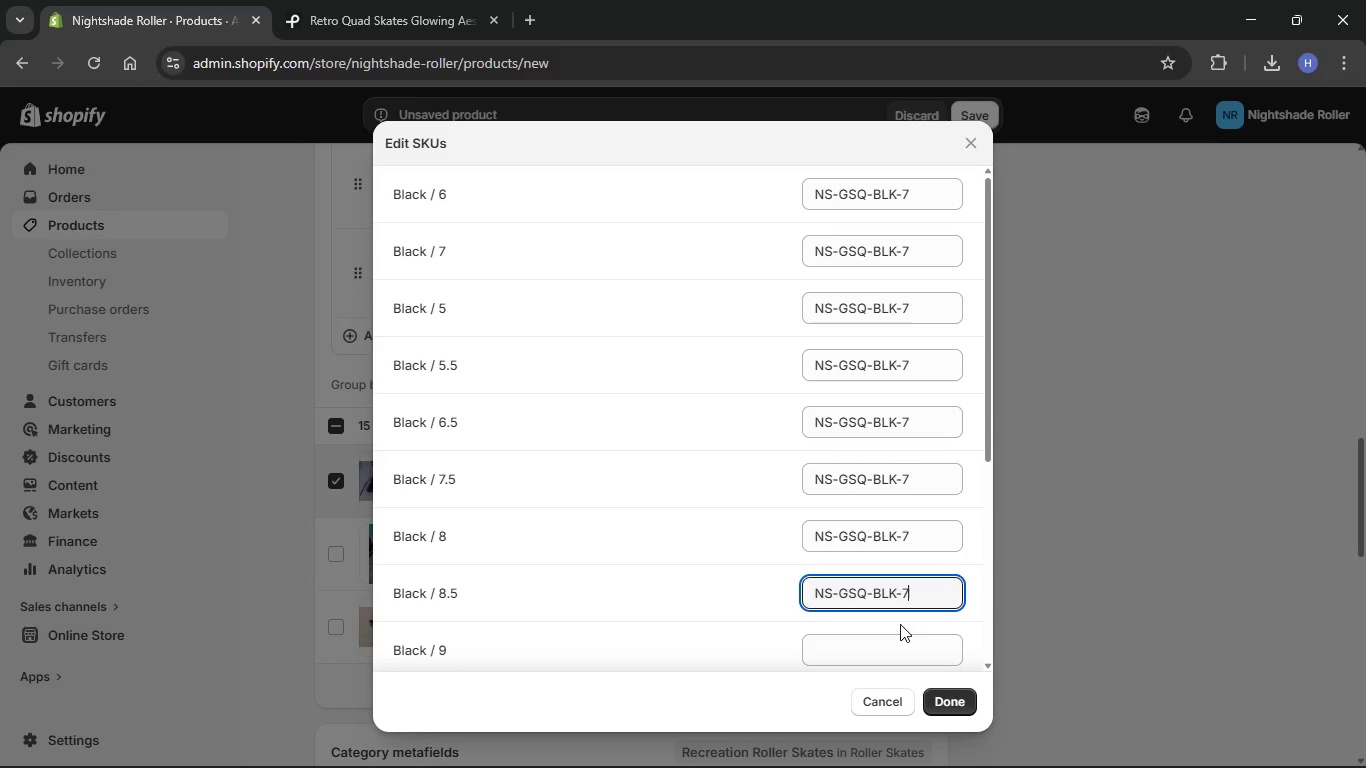 
scroll: coordinate [841, 605], scroll_direction: down, amount: 13.0
 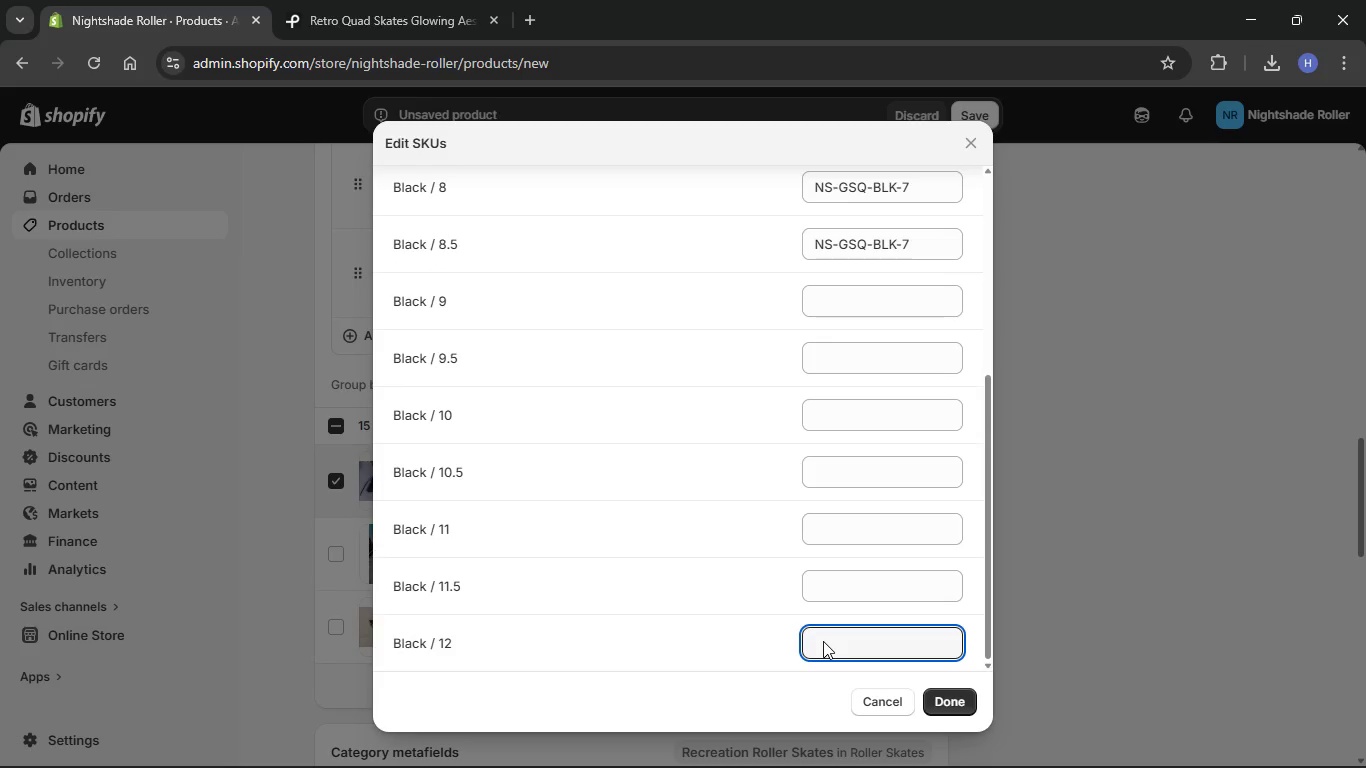 
key(Control+V)
 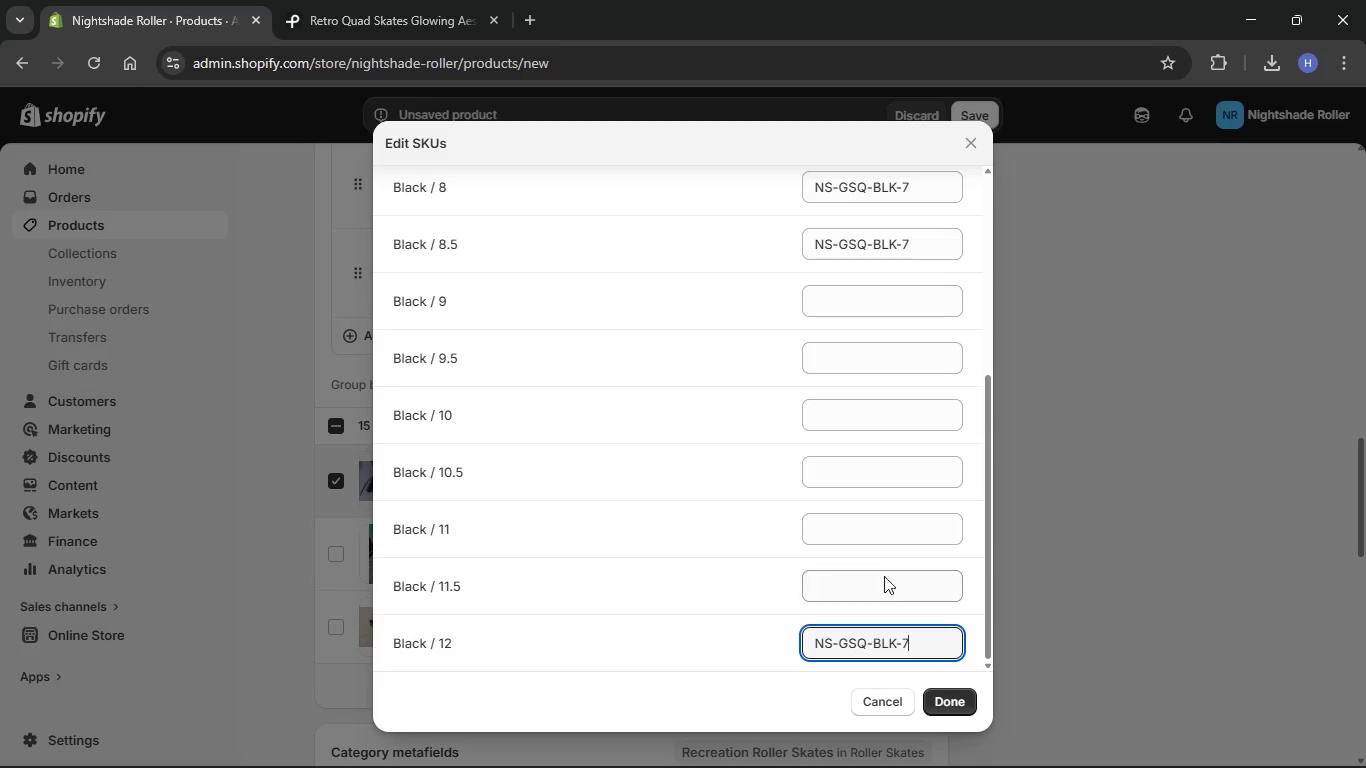 
left_click([879, 594])
 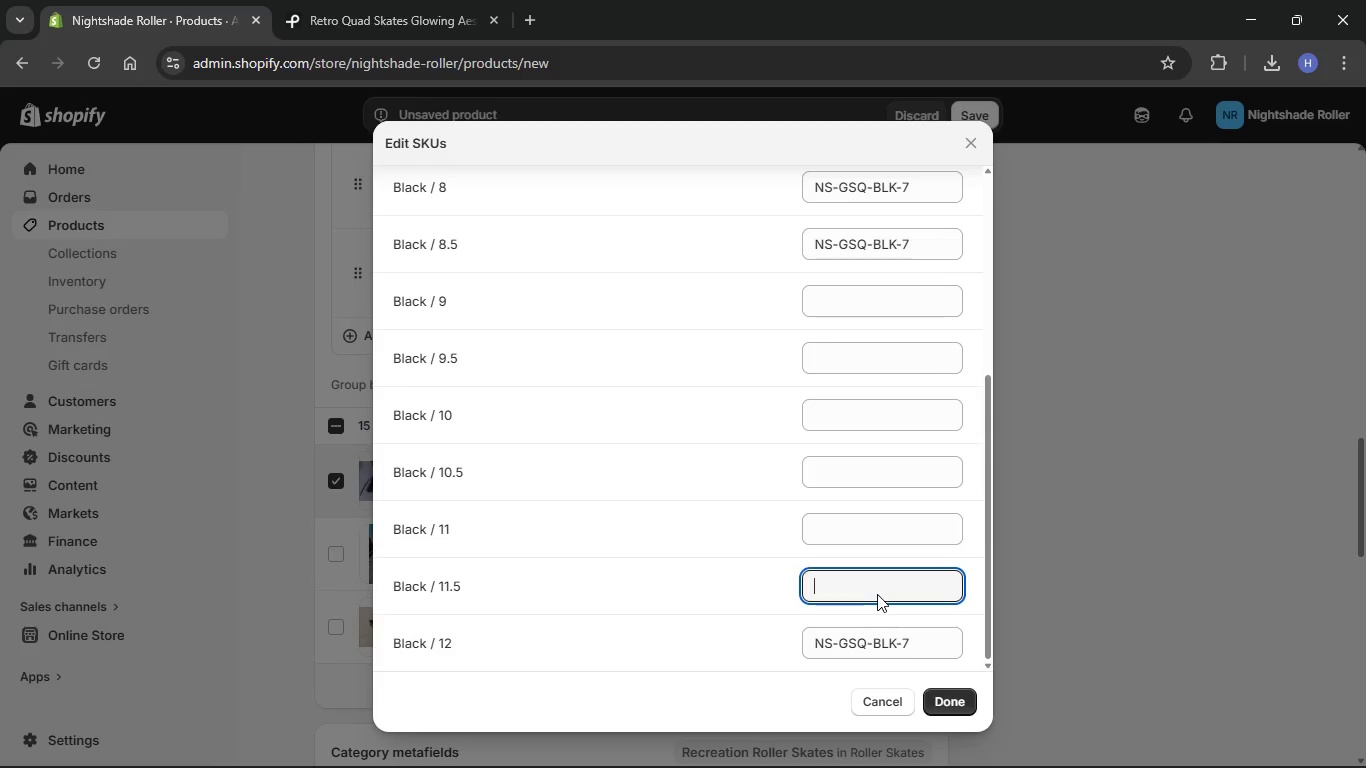 
key(Control+V)
 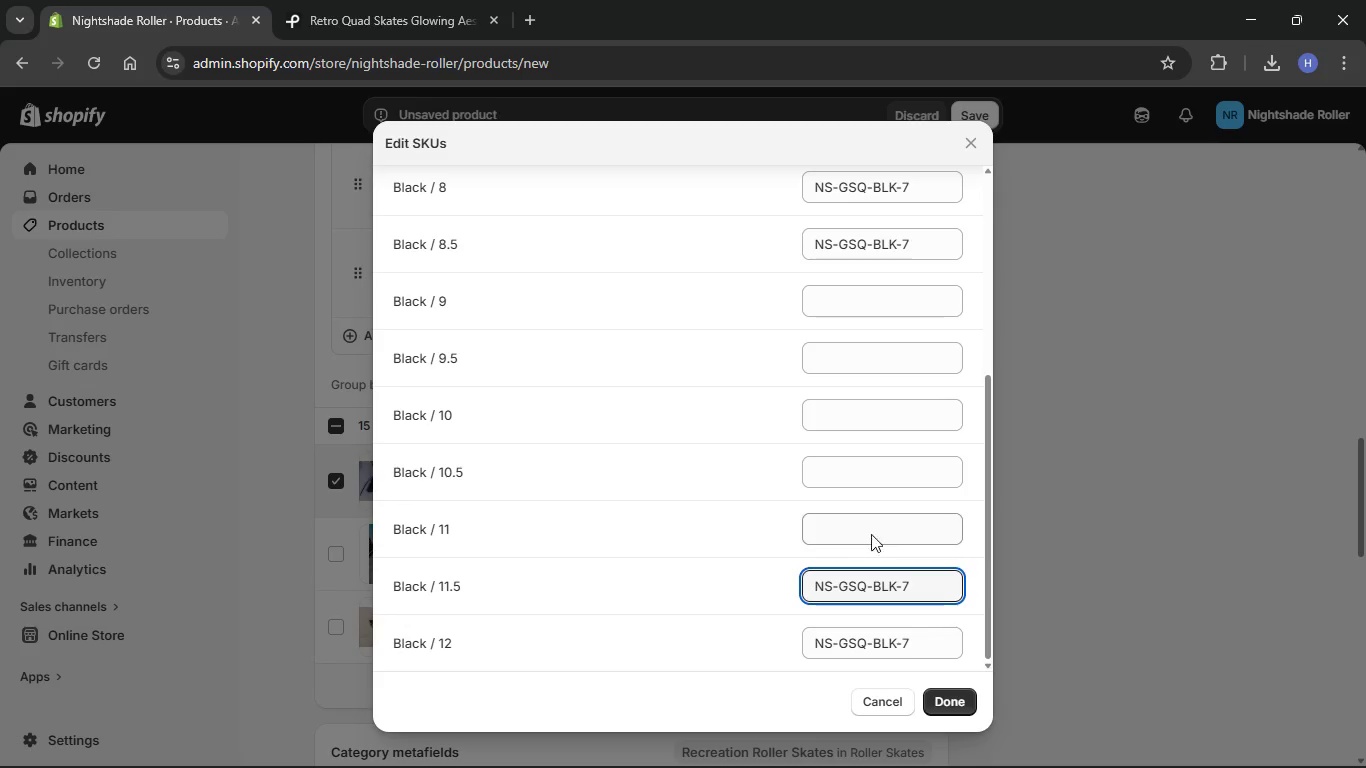 
left_click([873, 532])
 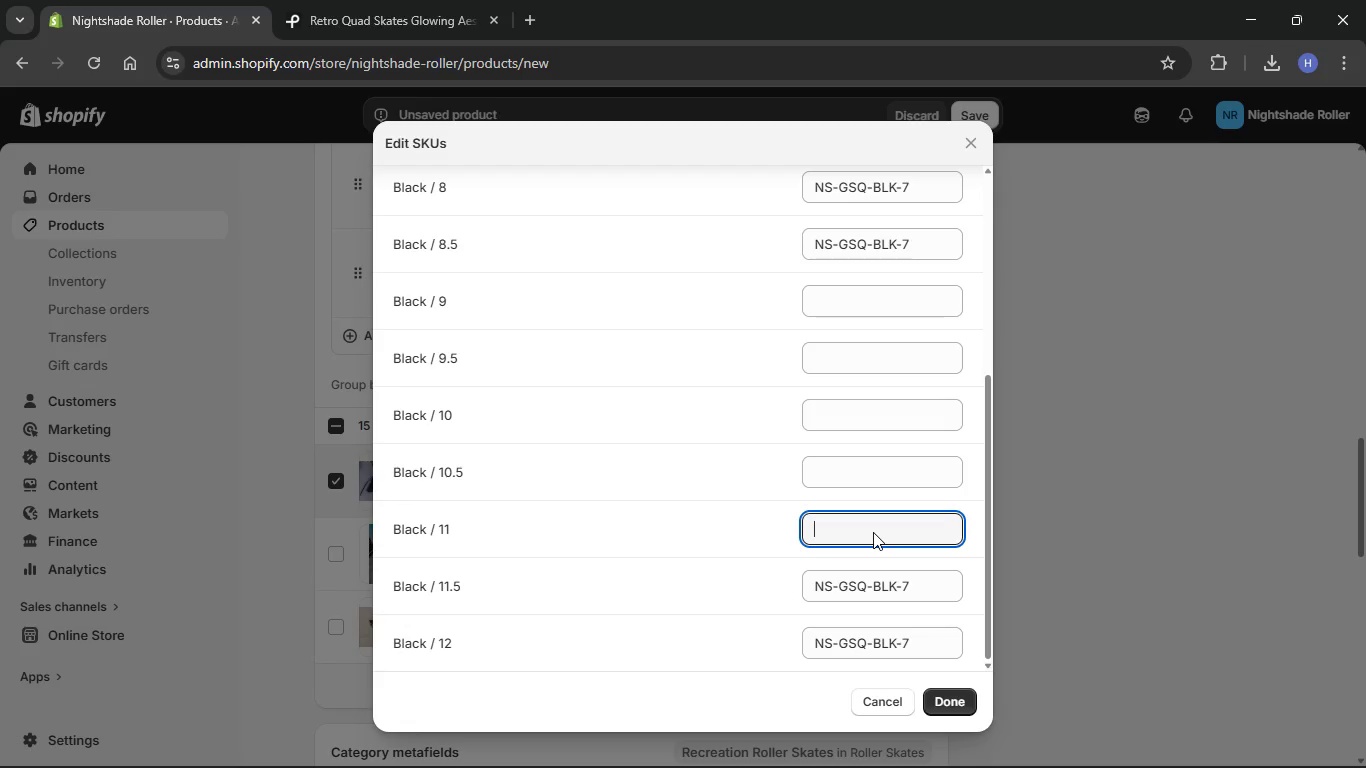 
key(Control+V)
 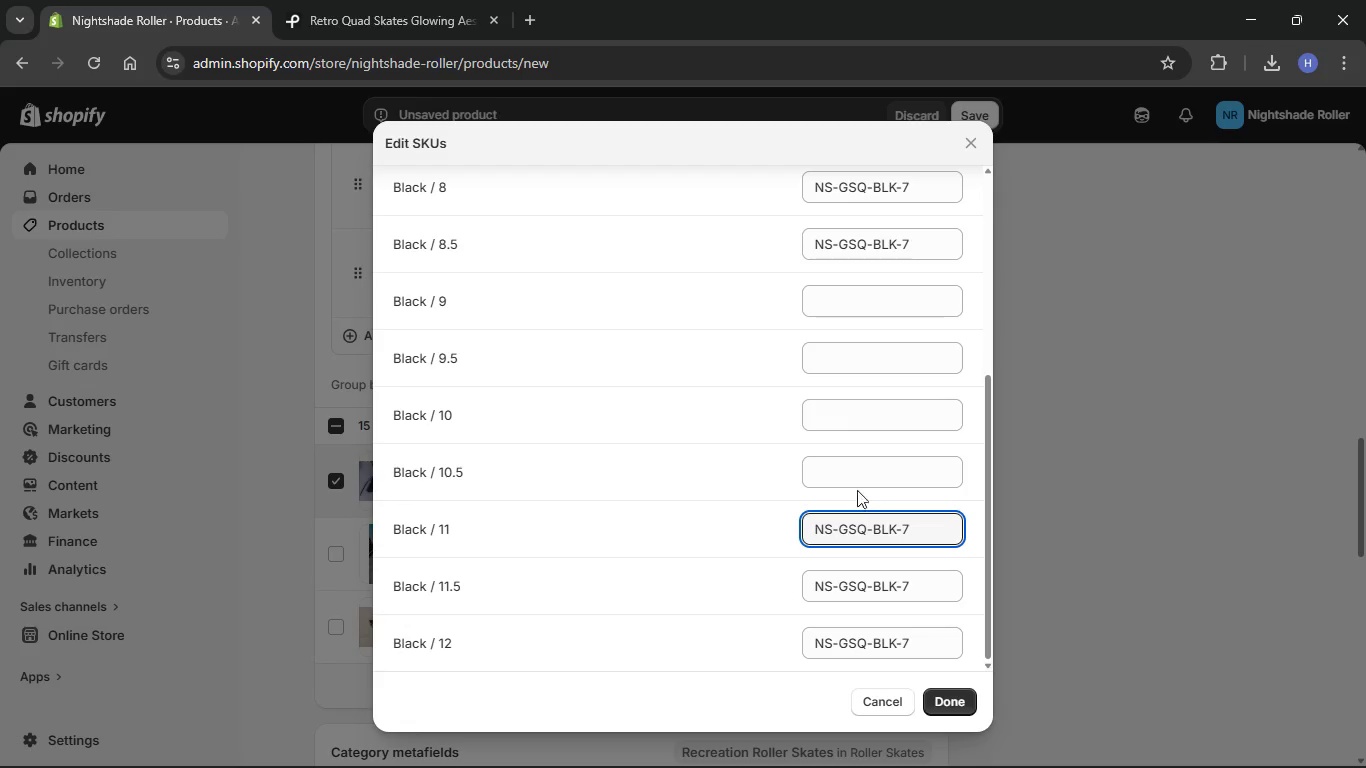 
left_click([862, 473])
 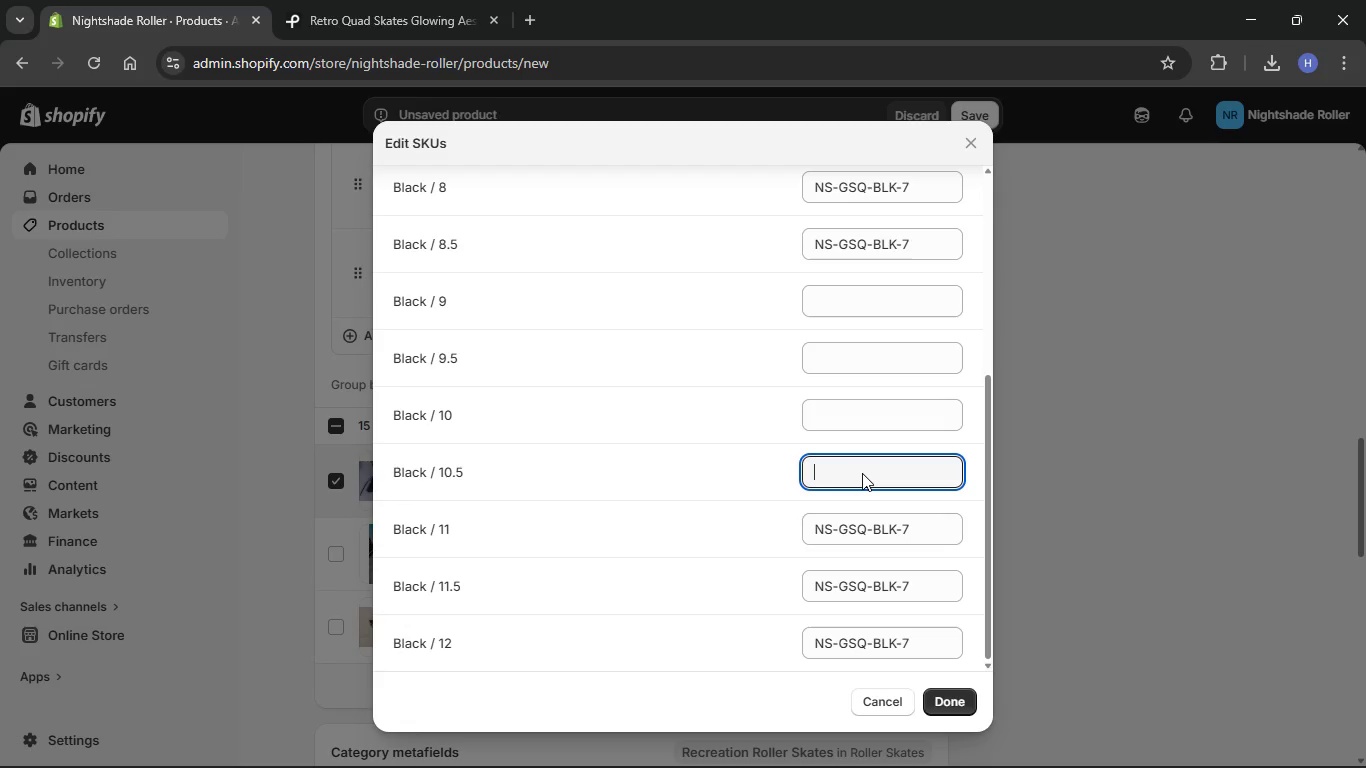 
key(Control+V)
 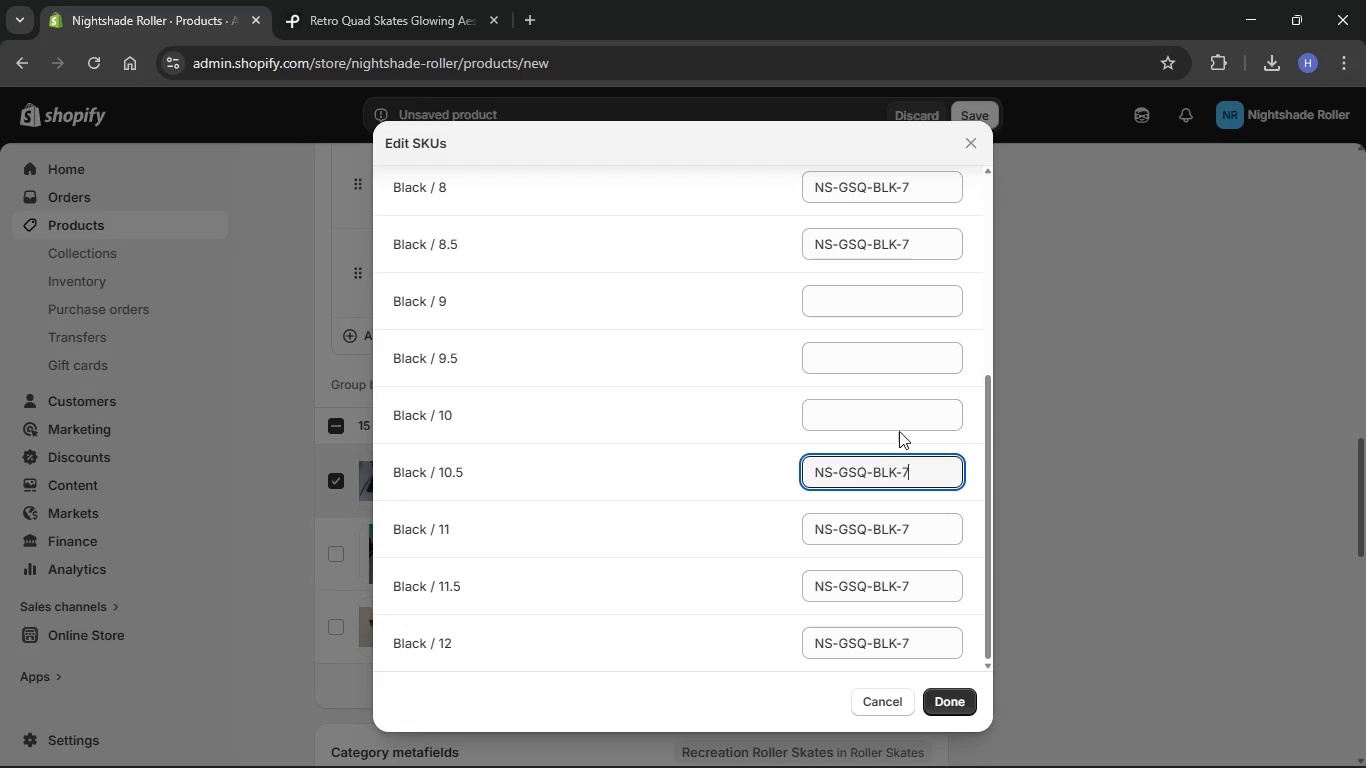 
left_click([894, 423])
 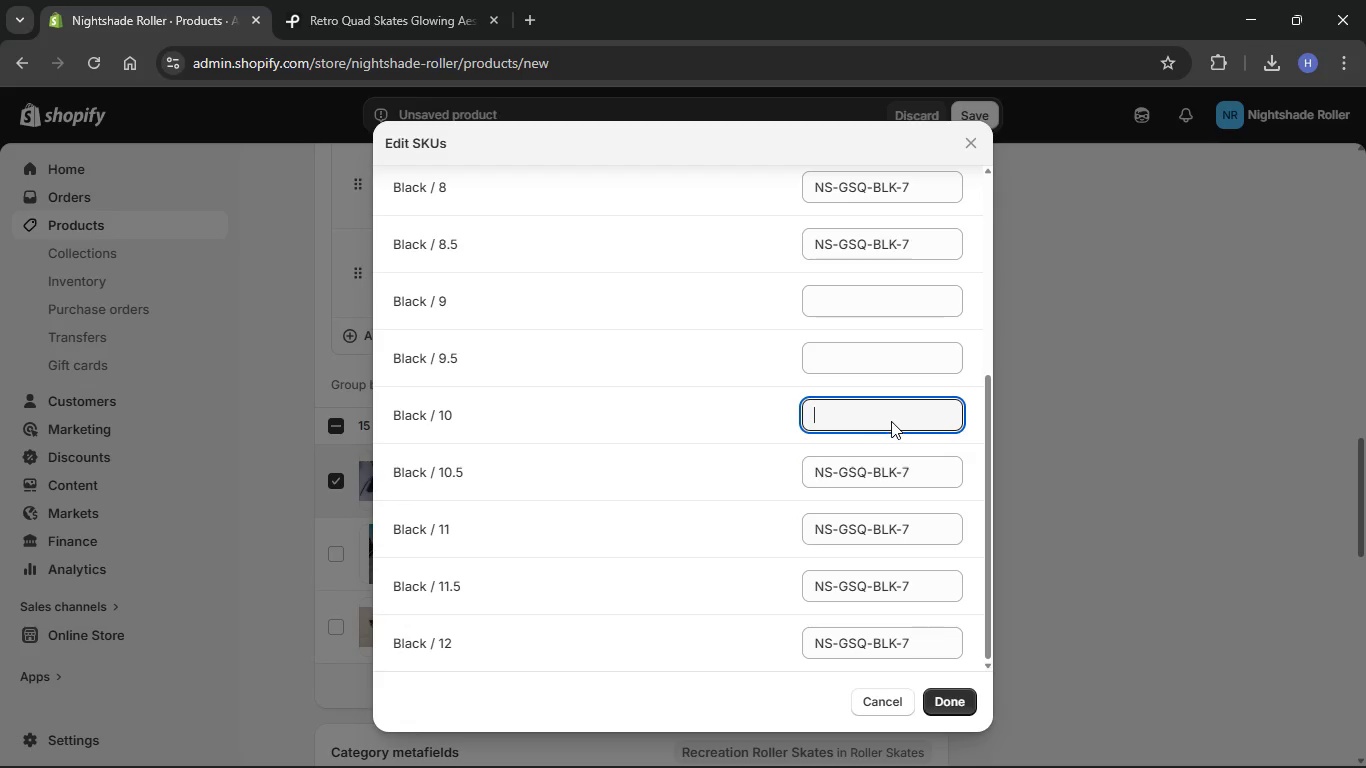 
key(Control+V)
 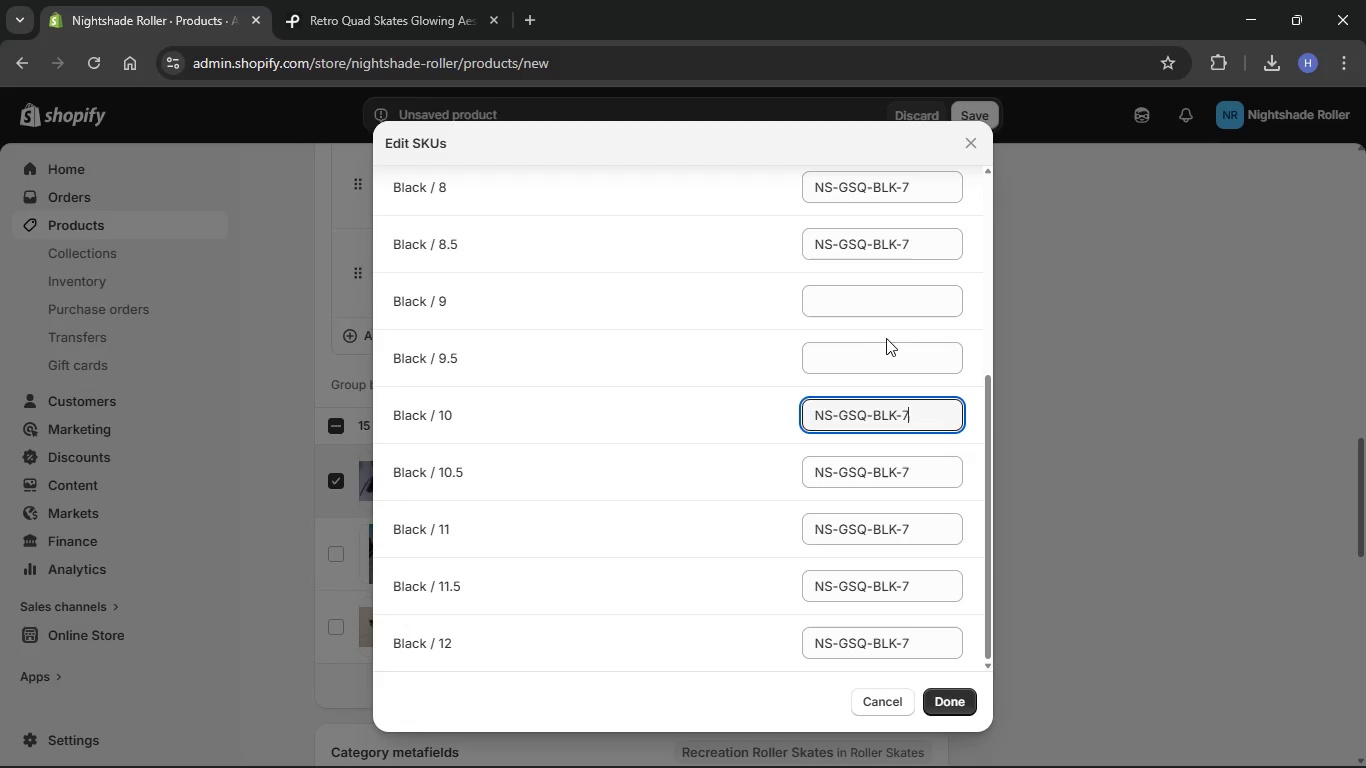 
left_click([894, 360])
 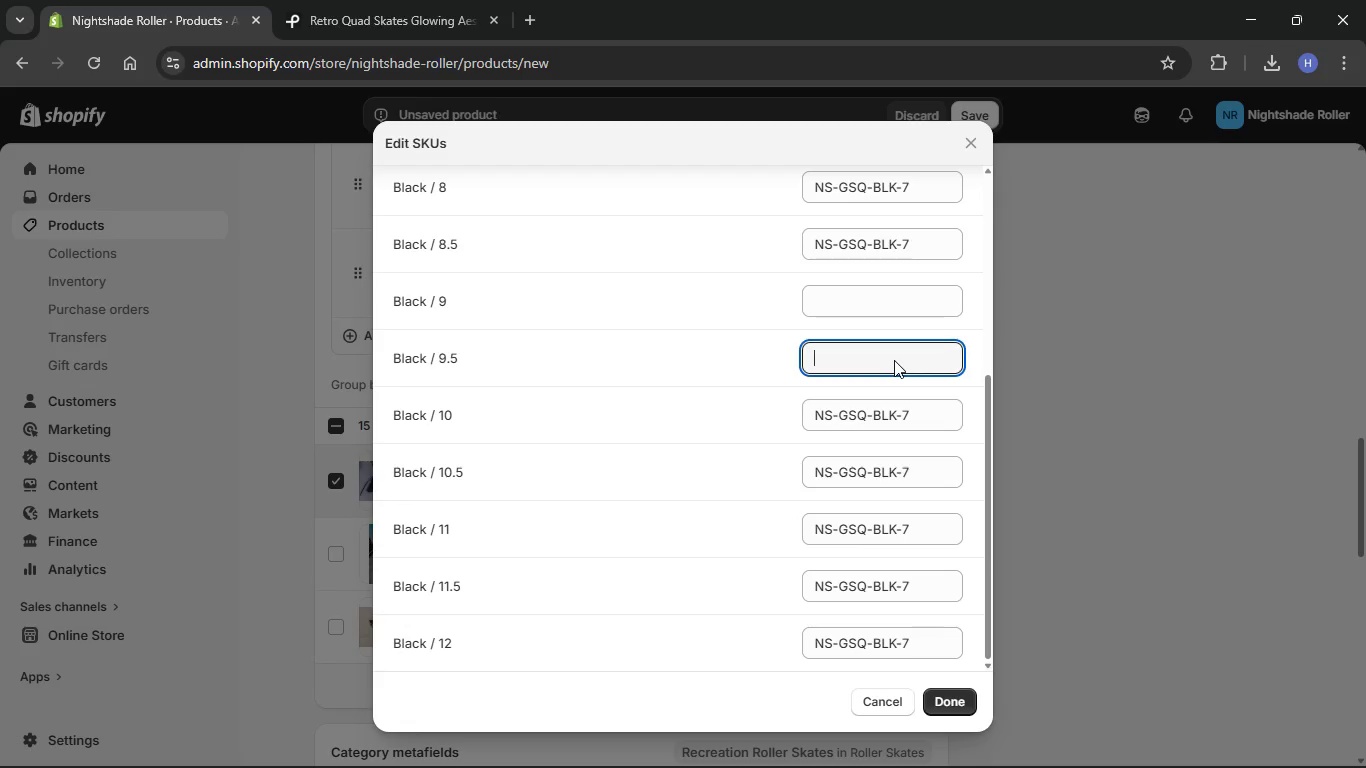 
key(Control+V)
 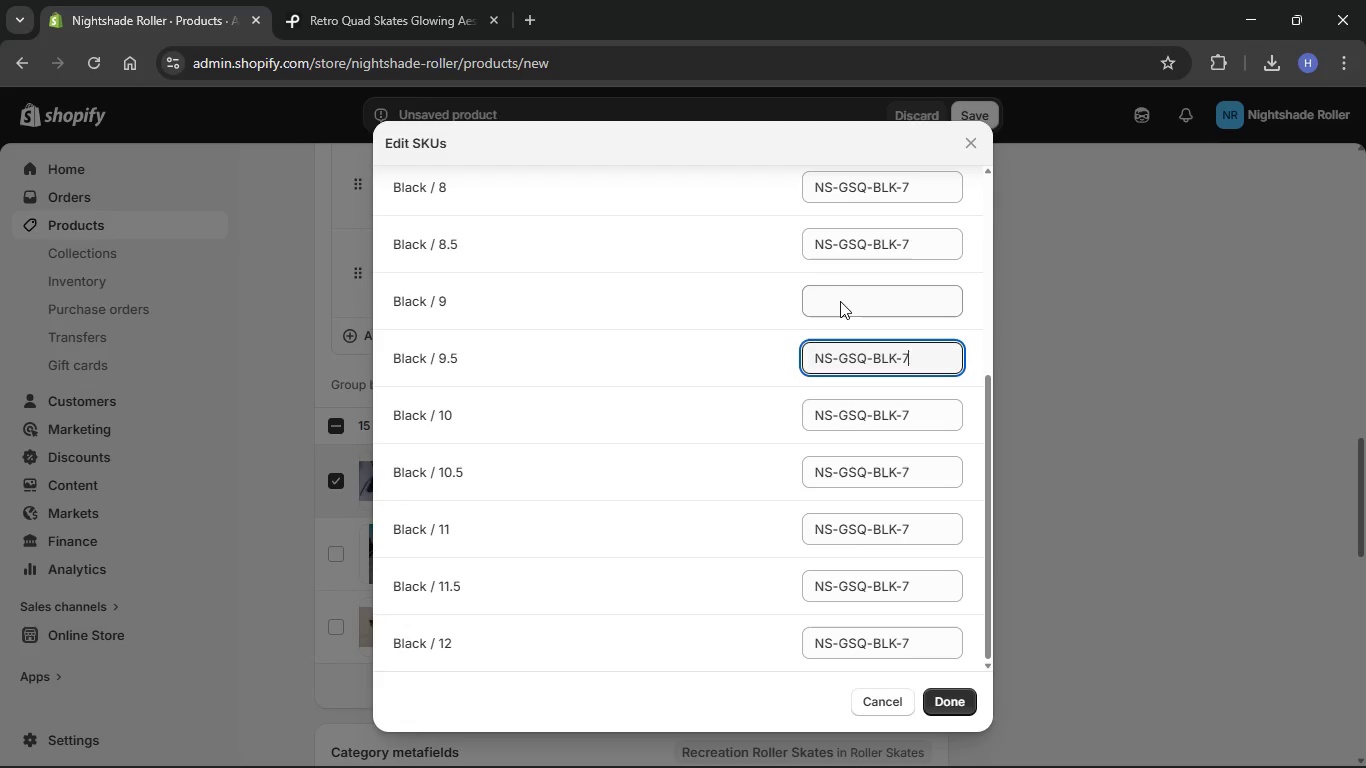 
left_click([840, 301])
 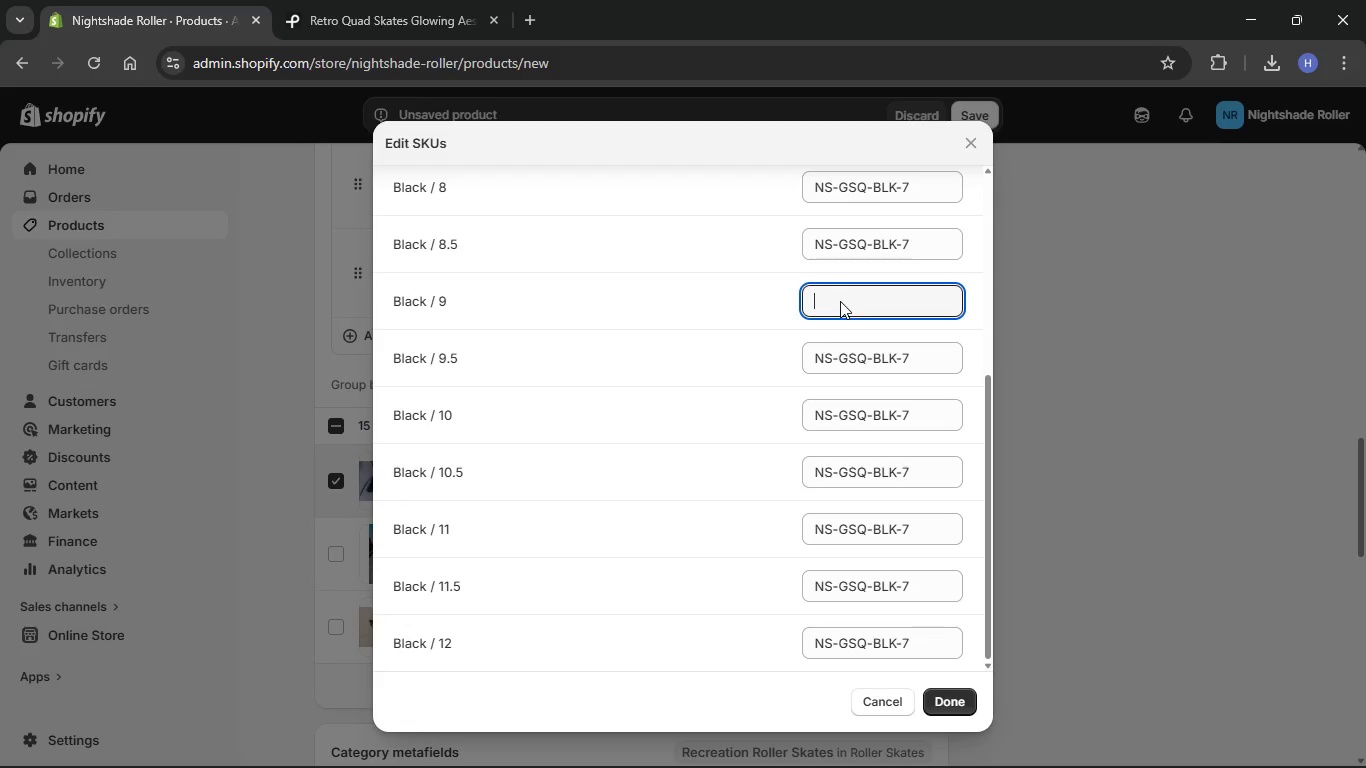 
key(Control+V)
 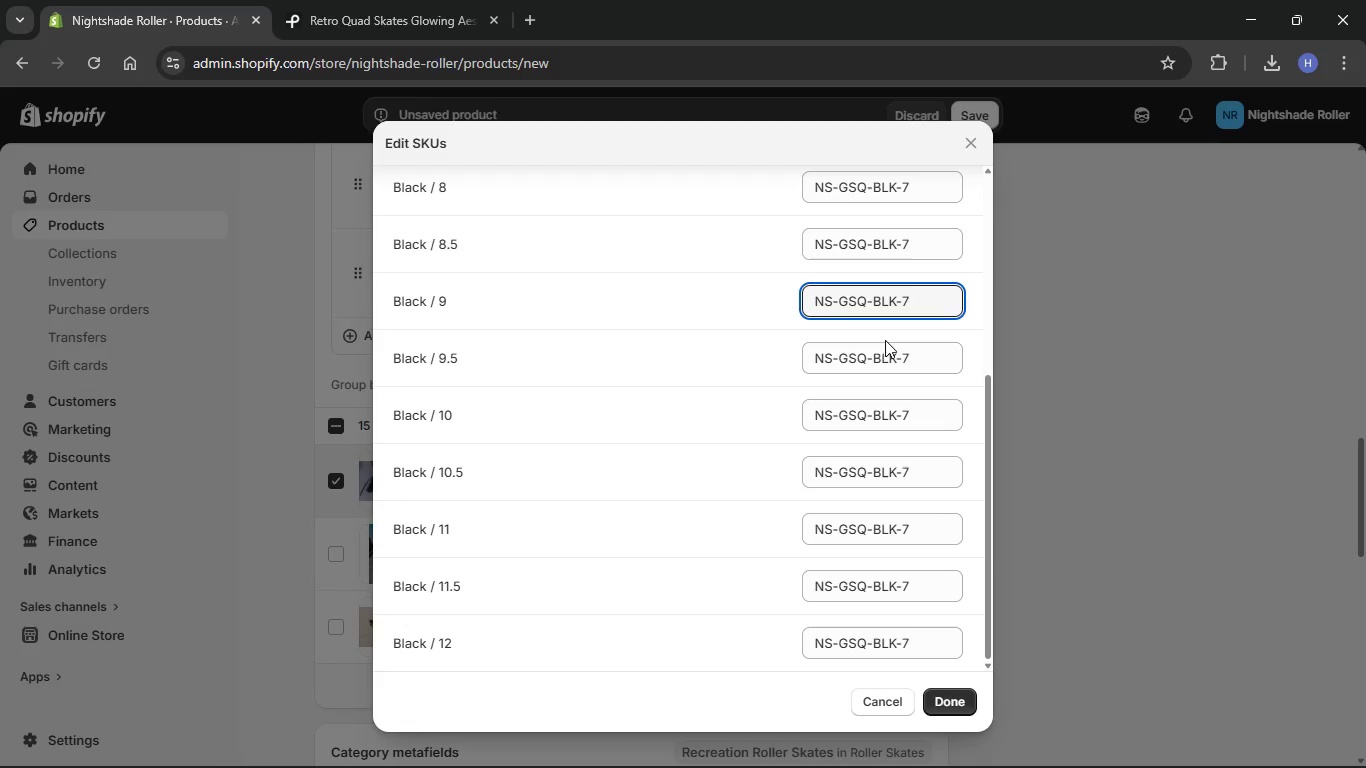 
scroll: coordinate [915, 368], scroll_direction: down, amount: 6.0
 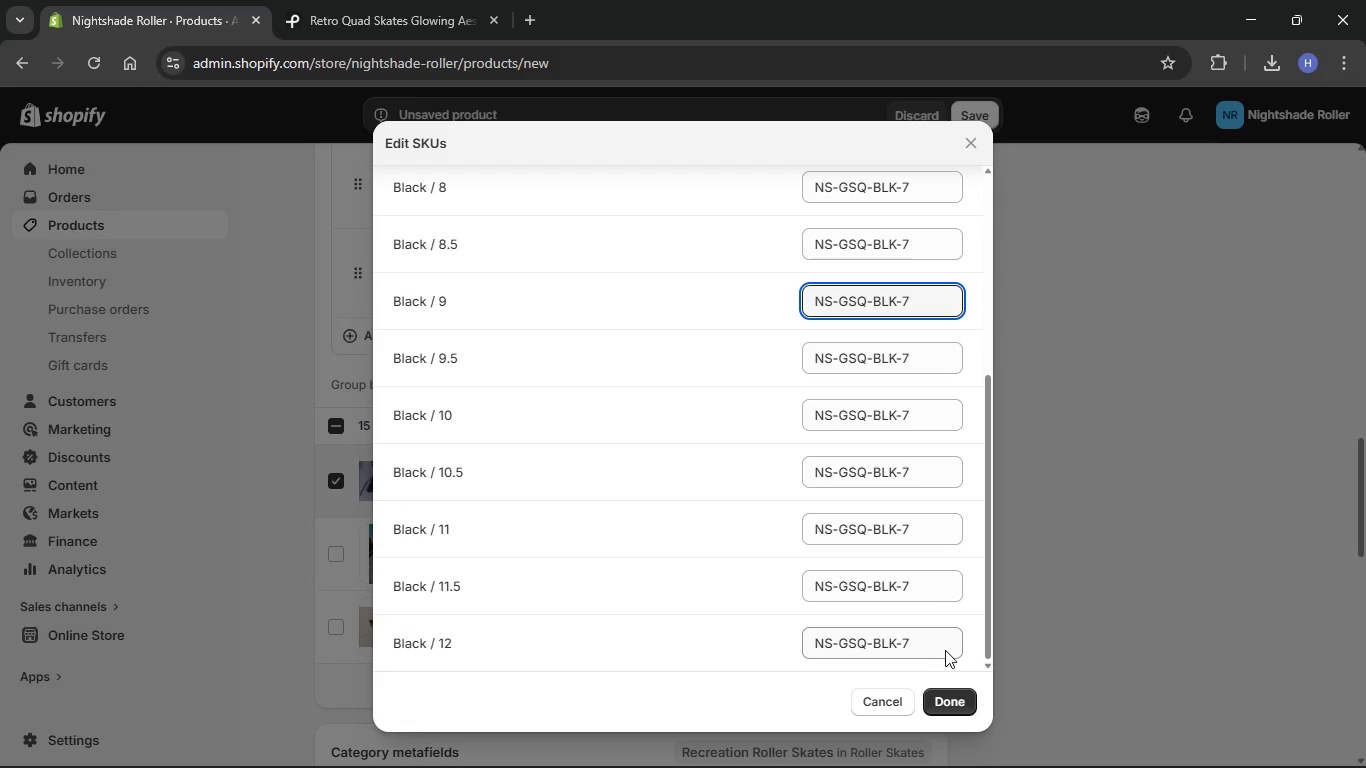 
left_click([929, 639])
 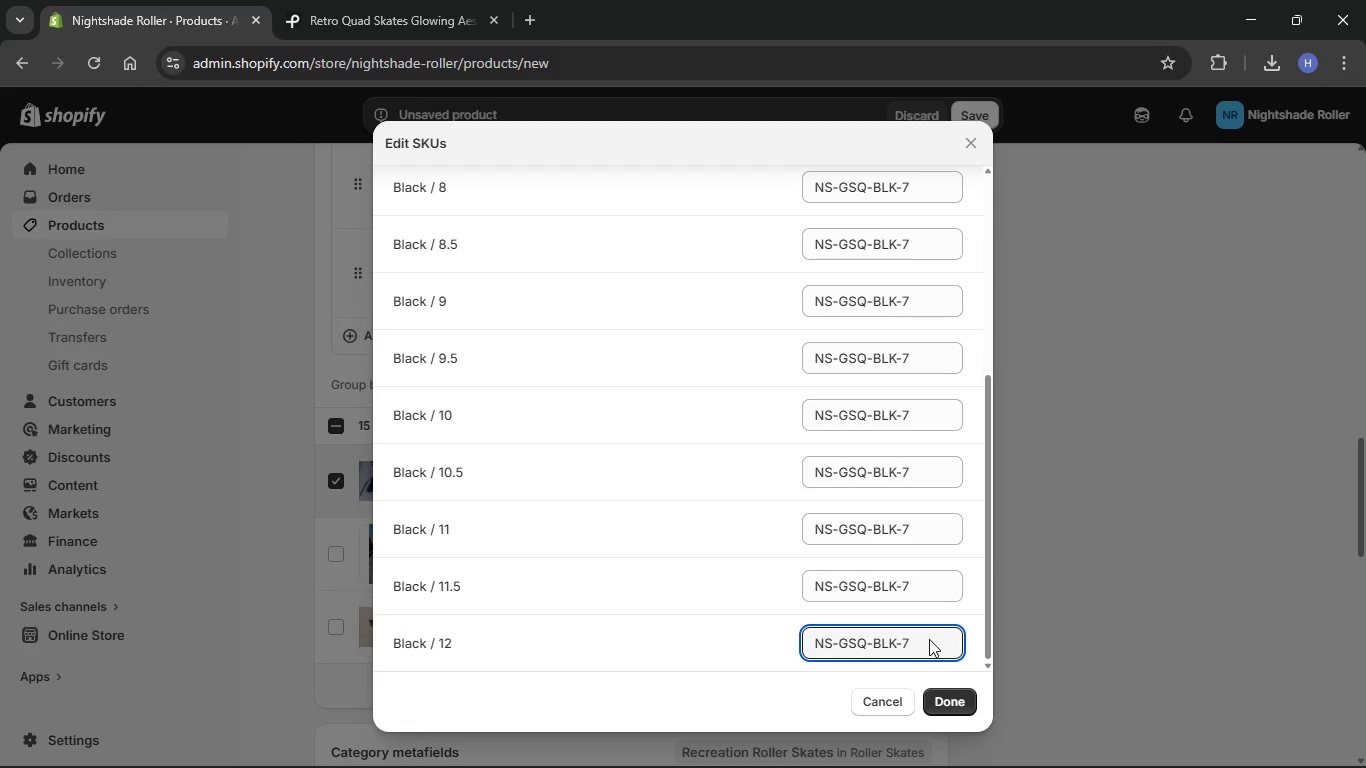 
key(Backspace)
 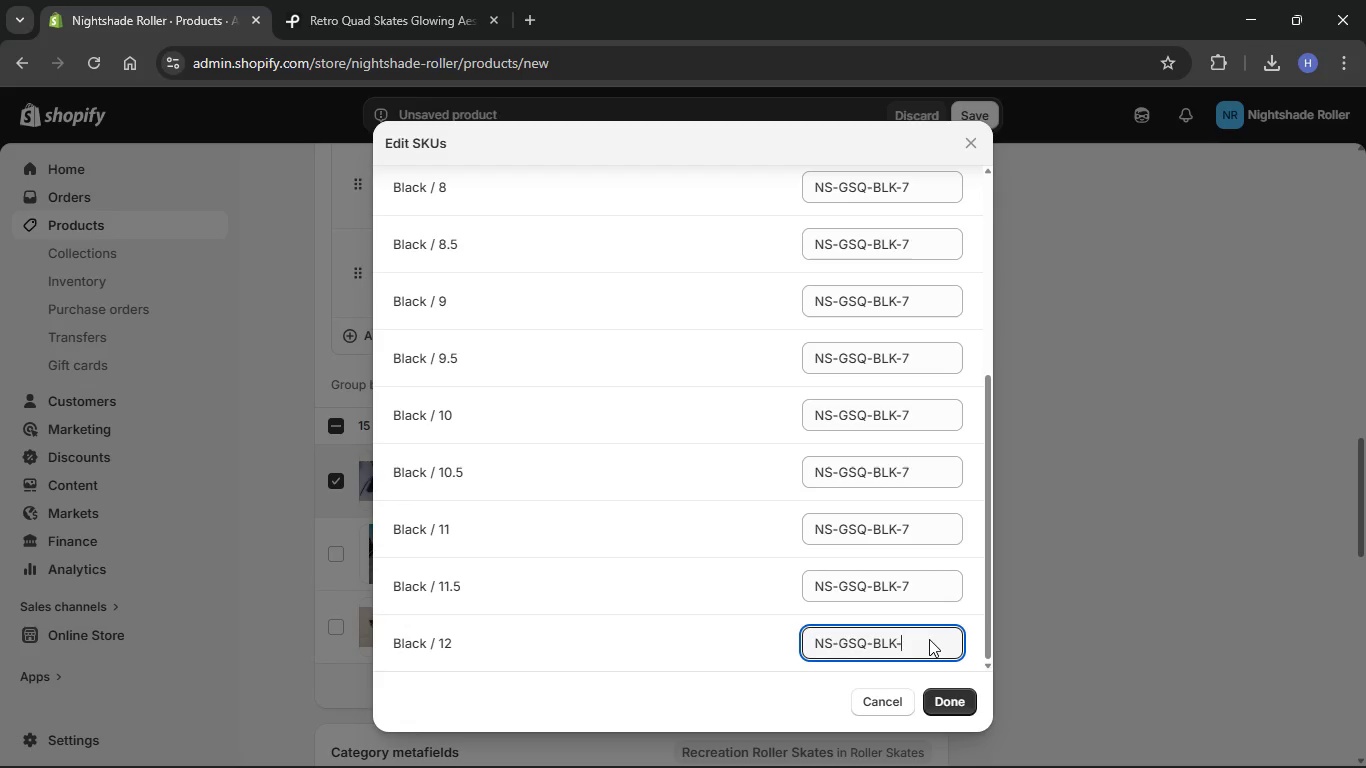 
key(Numpad1)
 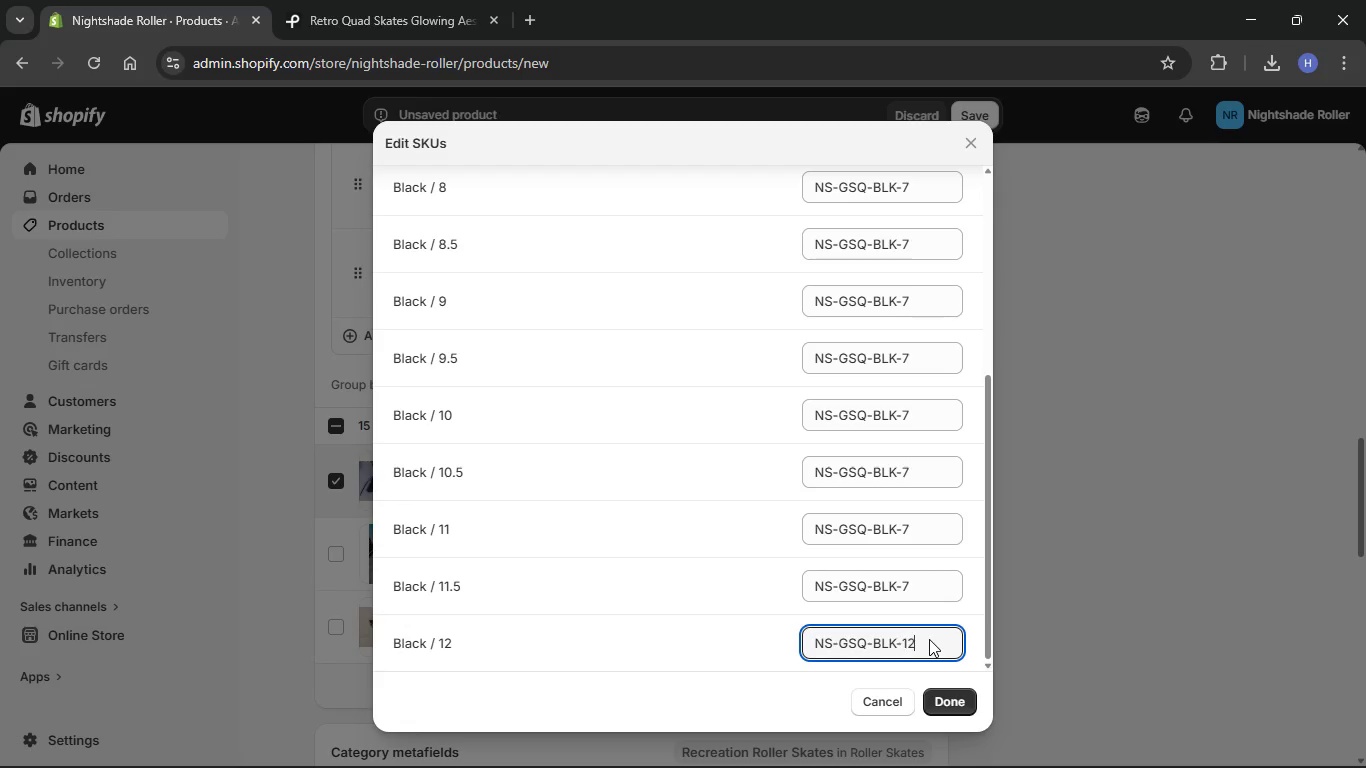 
key(Numpad2)
 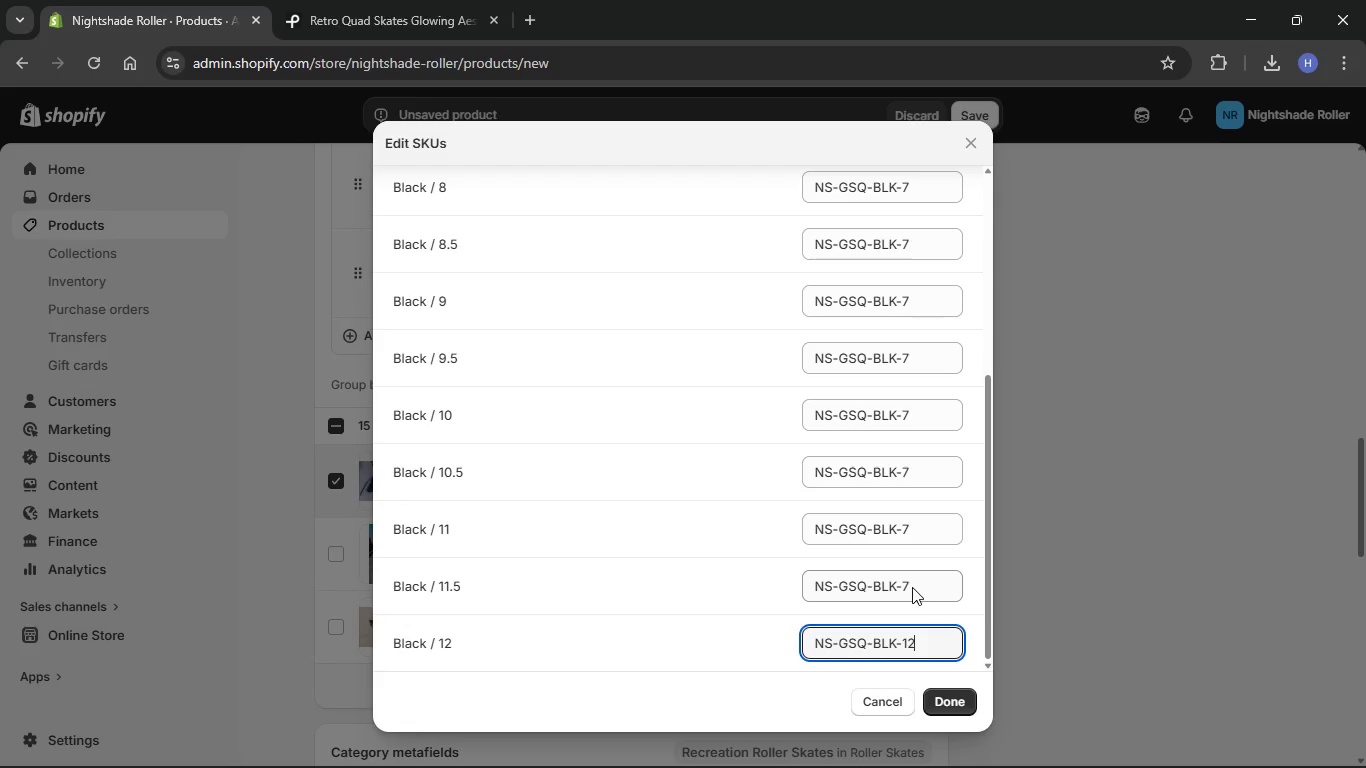 
left_click([920, 587])
 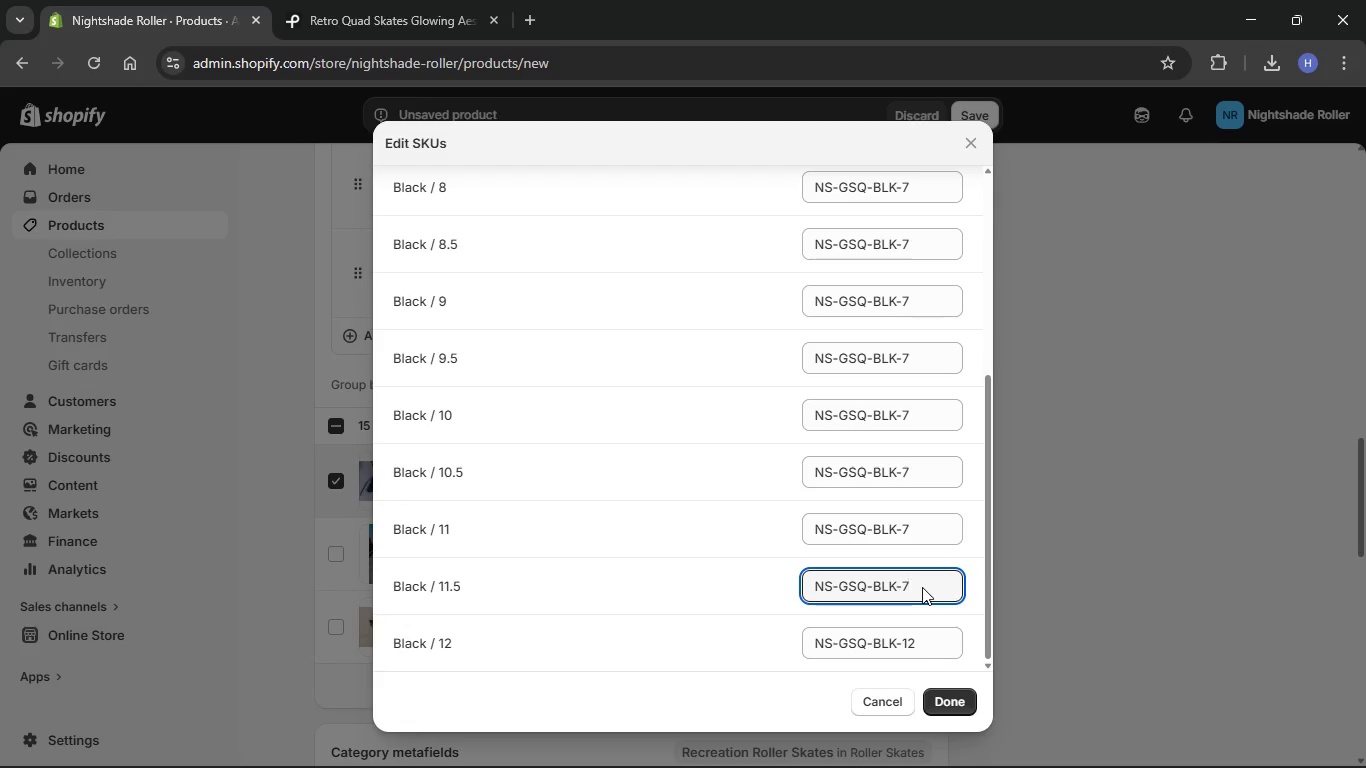 
key(Backspace)
 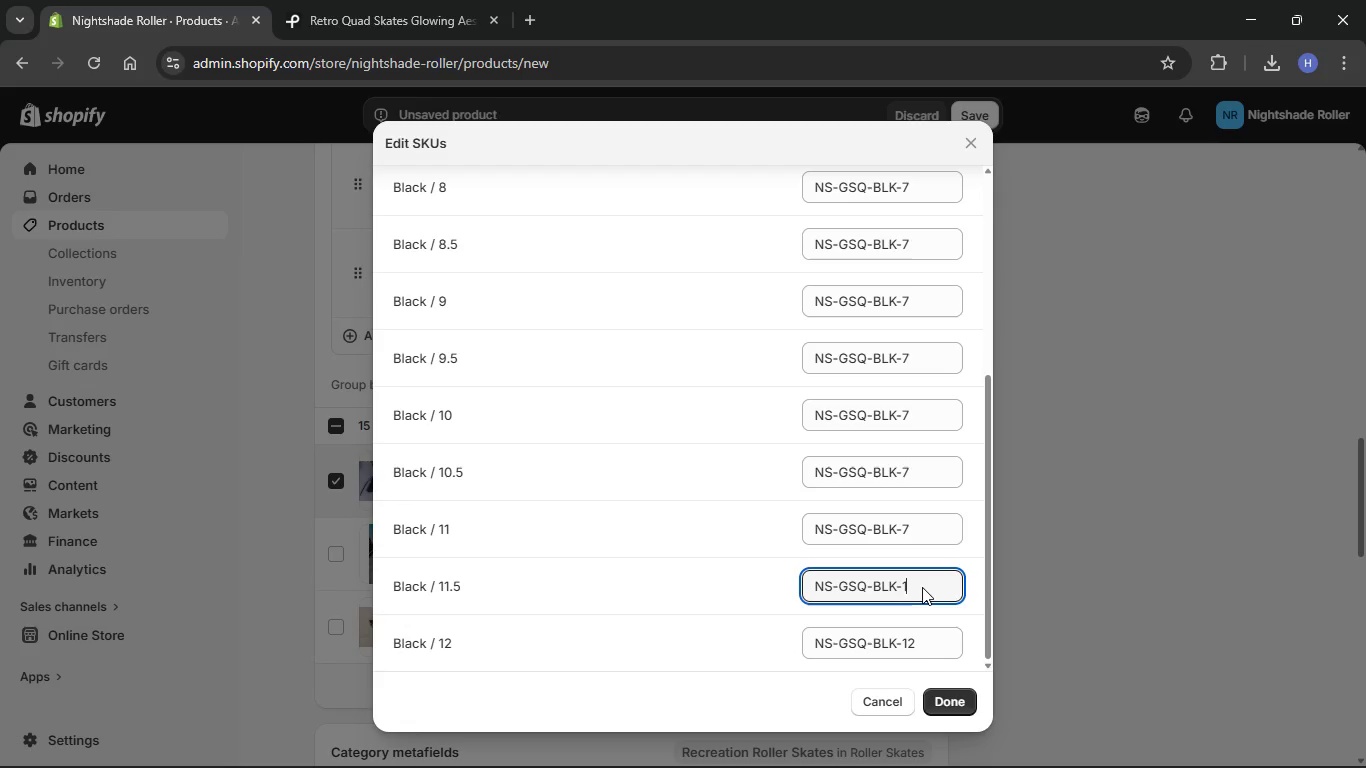 
key(Numpad1)
 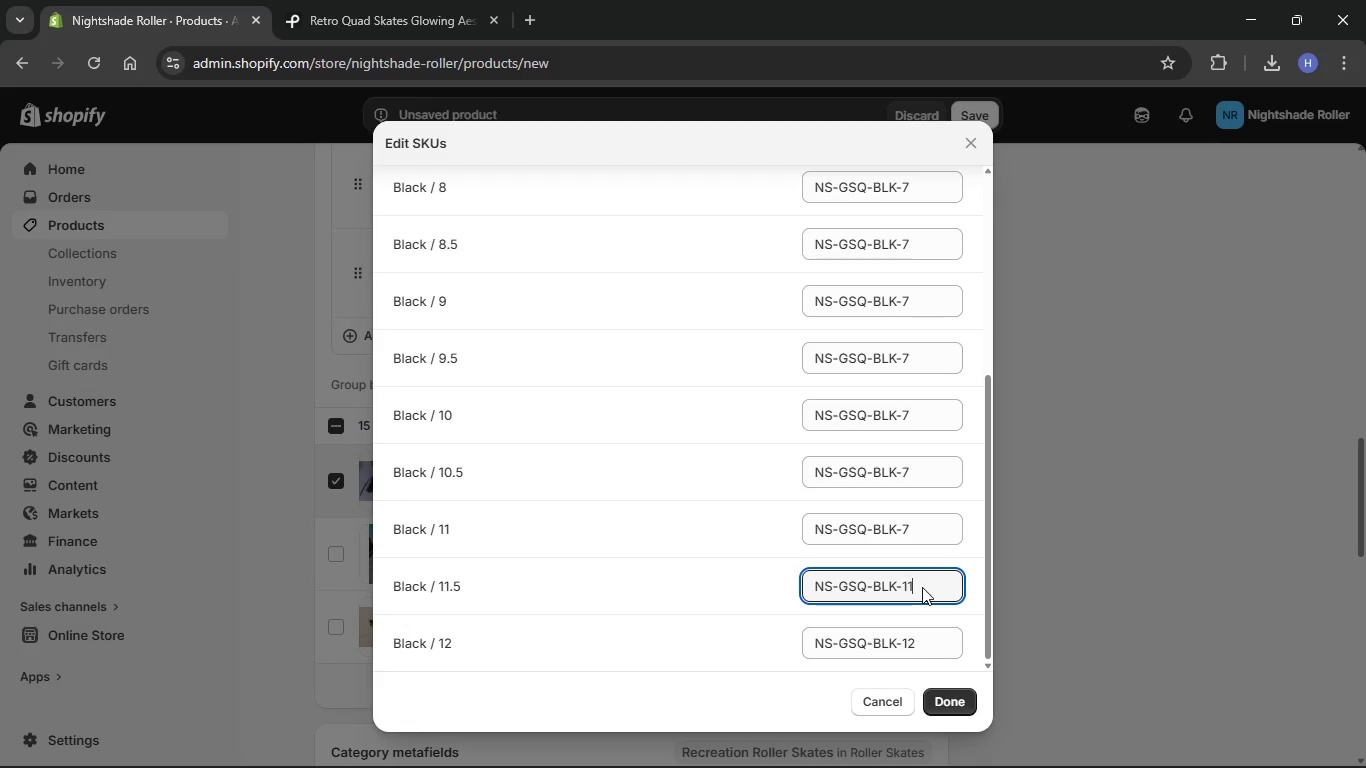 
key(Numpad1)
 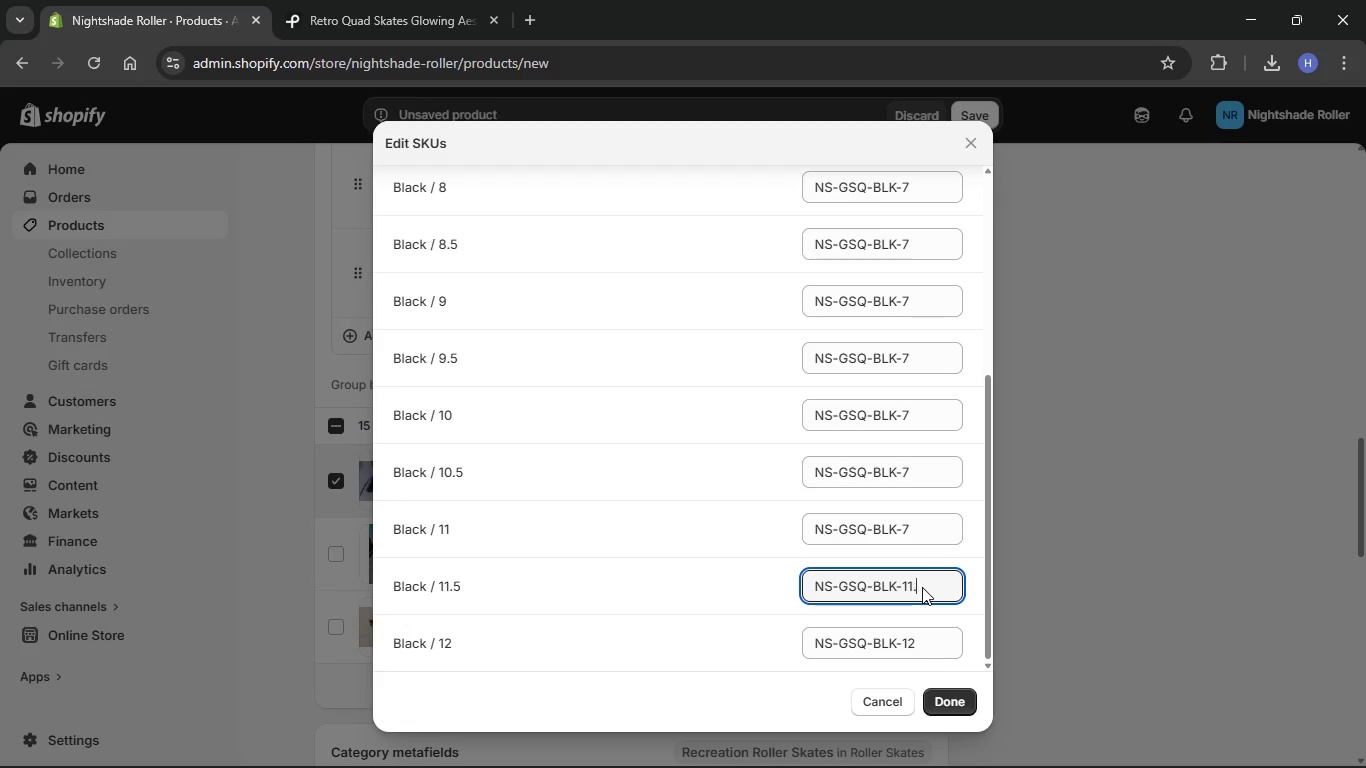 
key(NumpadDecimal)
 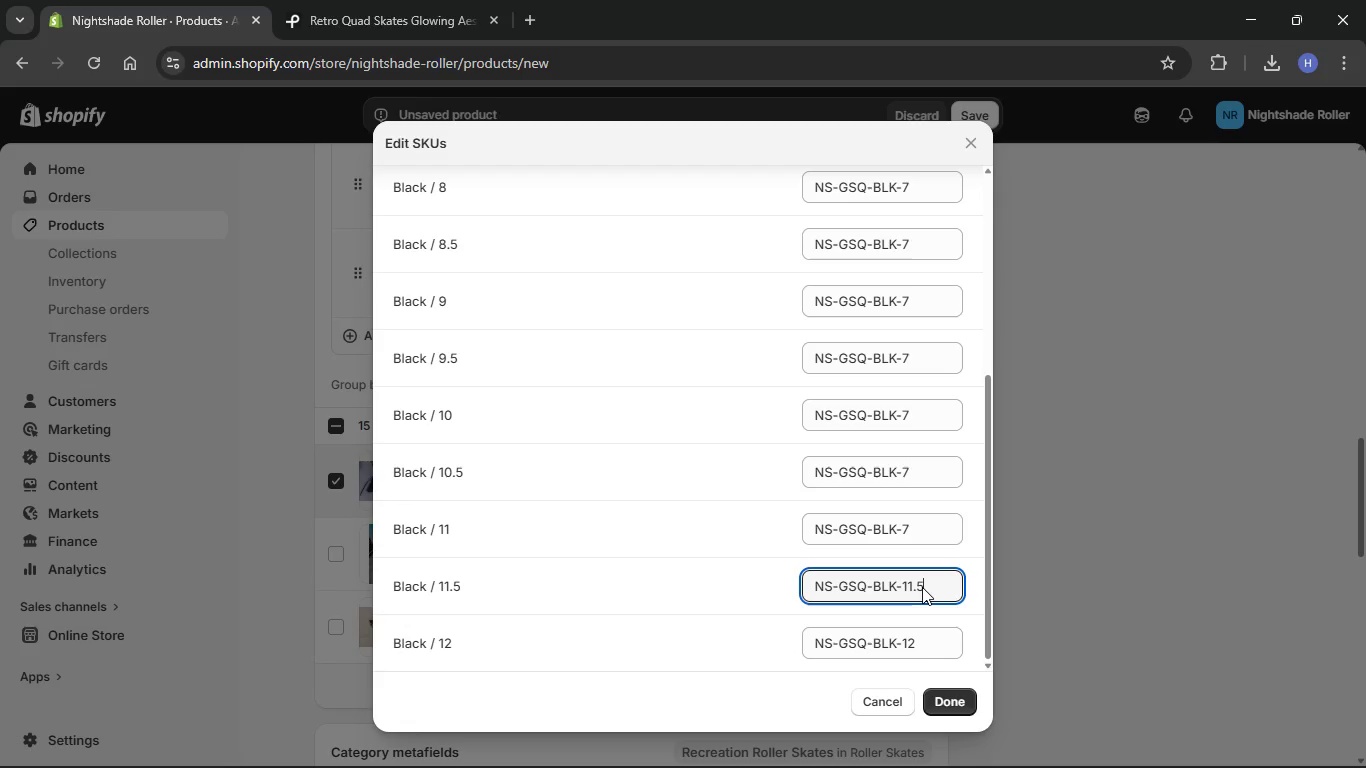 
key(Numpad5)
 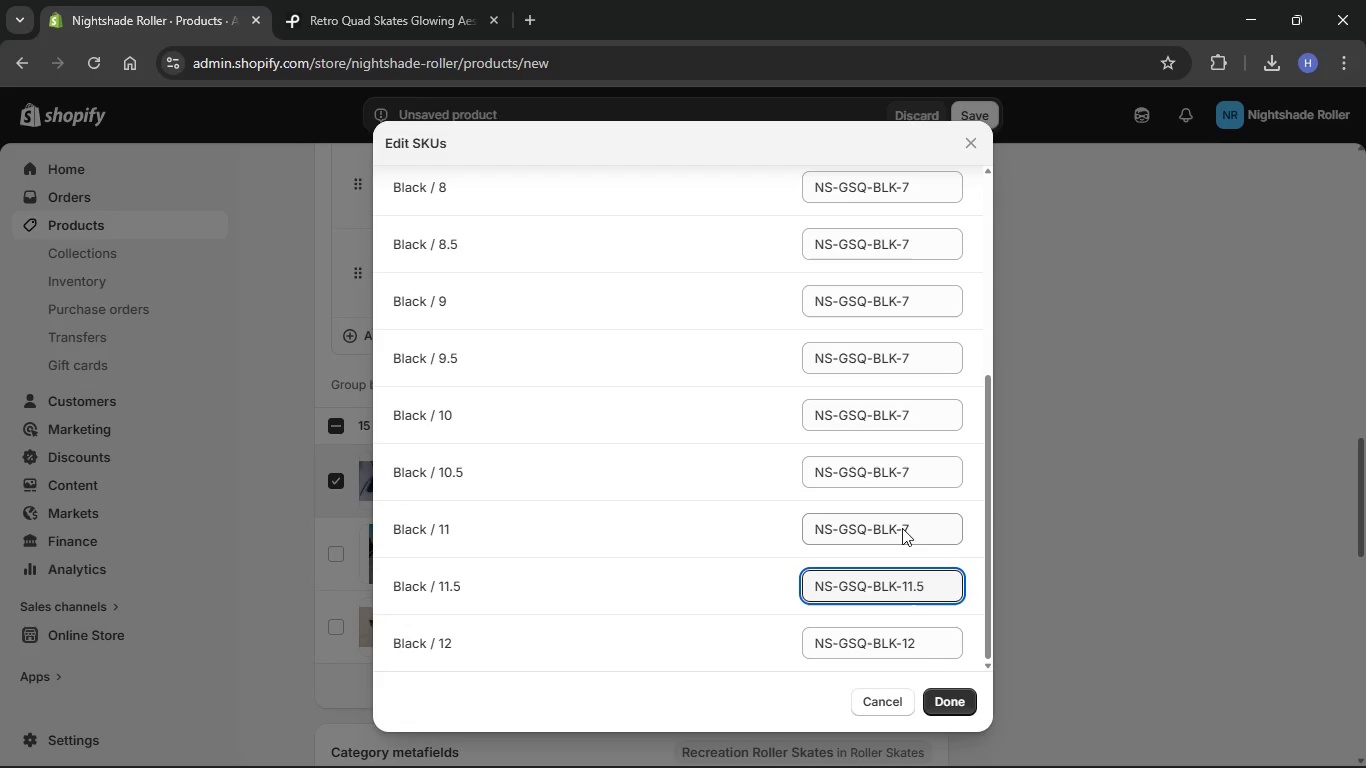 
left_click([923, 528])
 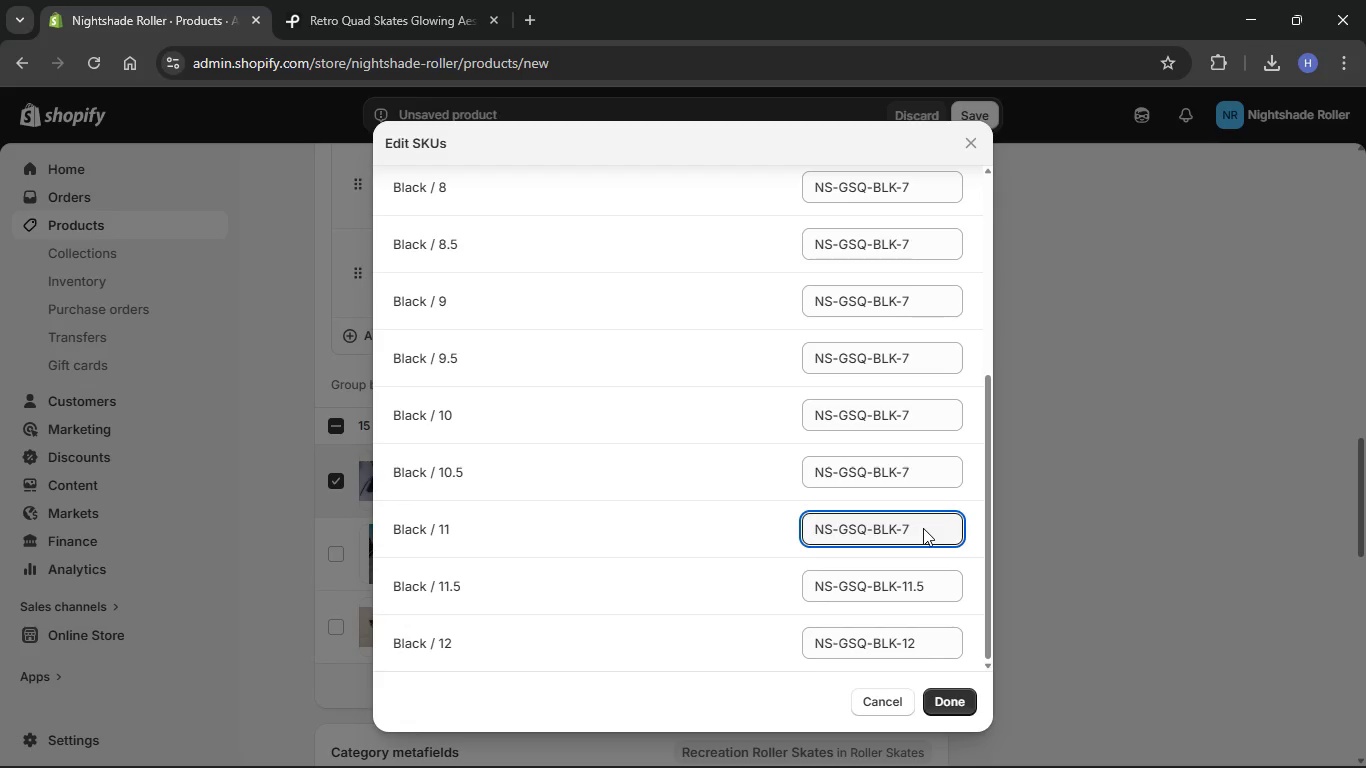 
key(Backspace)
 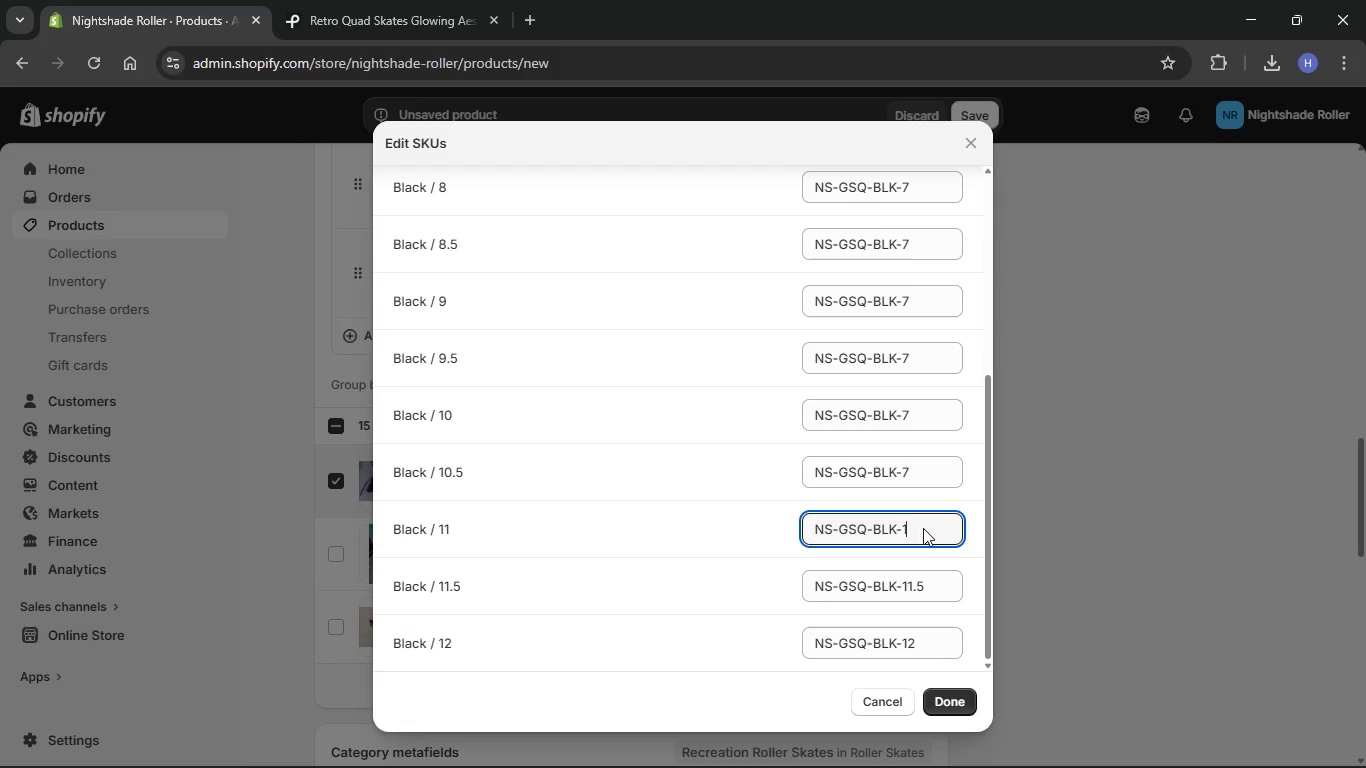 
key(Numpad1)
 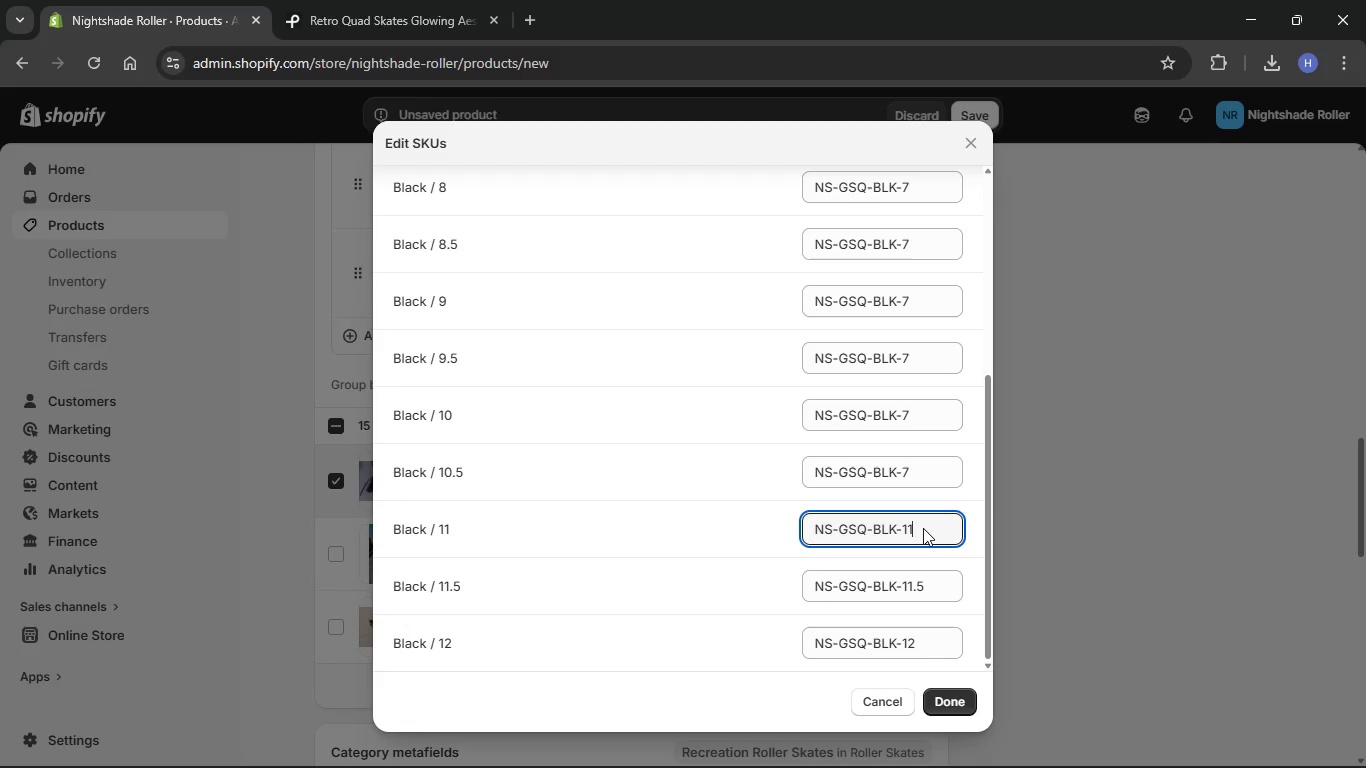 
key(Numpad1)
 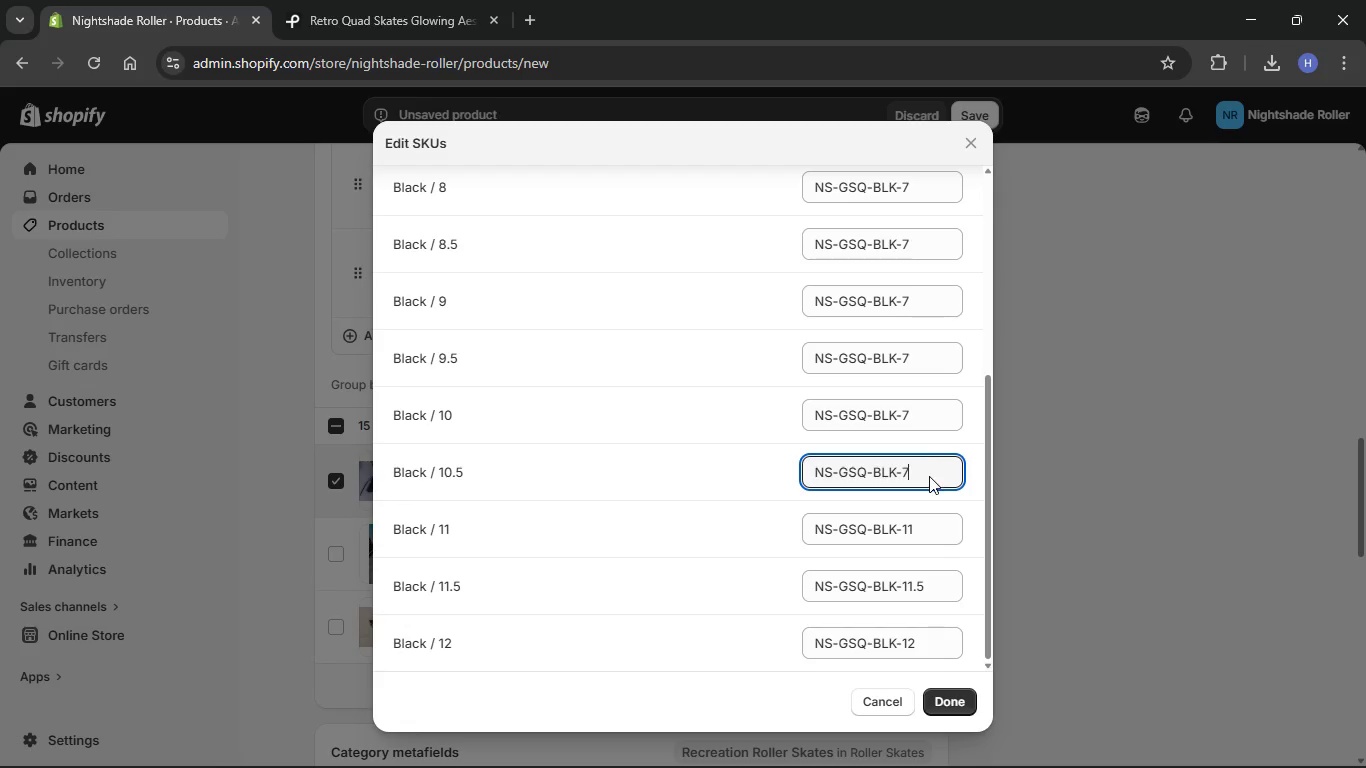 
key(Backspace)
 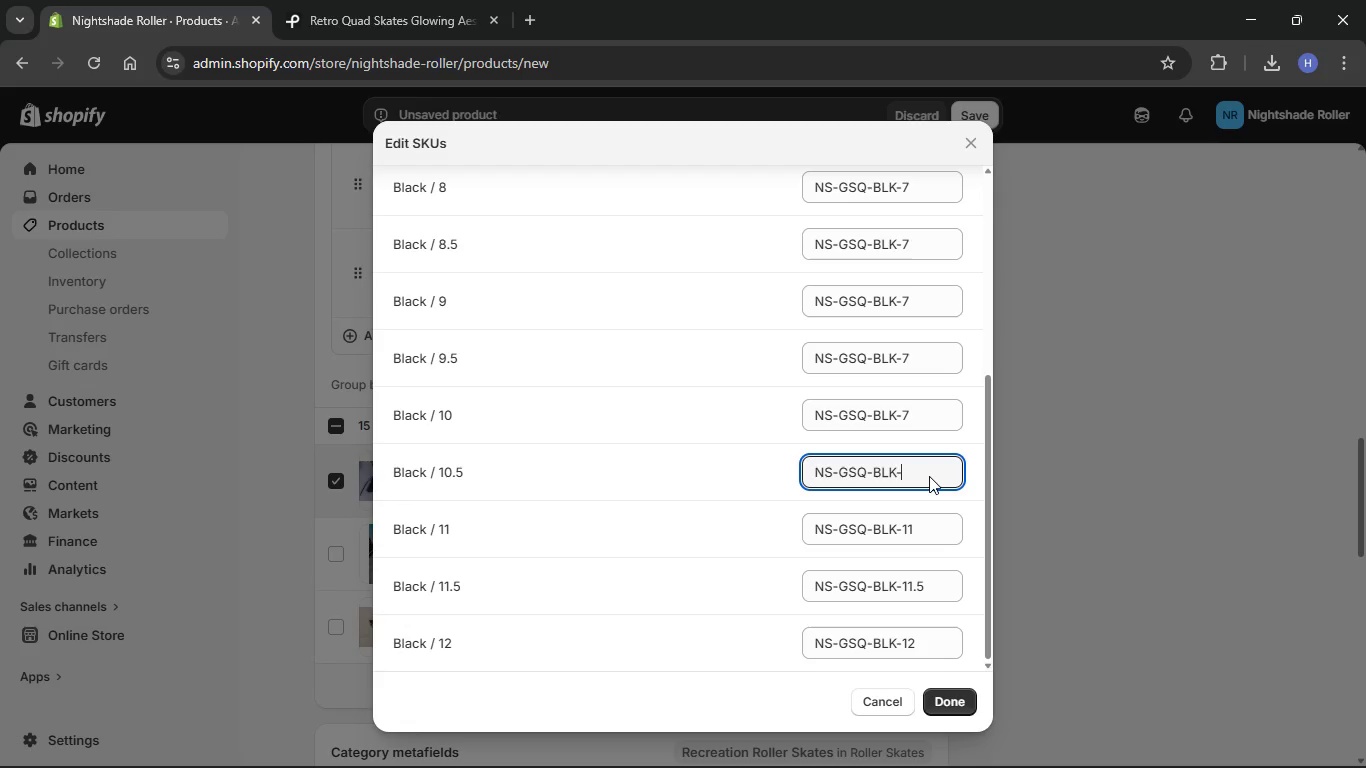 
key(Numpad1)
 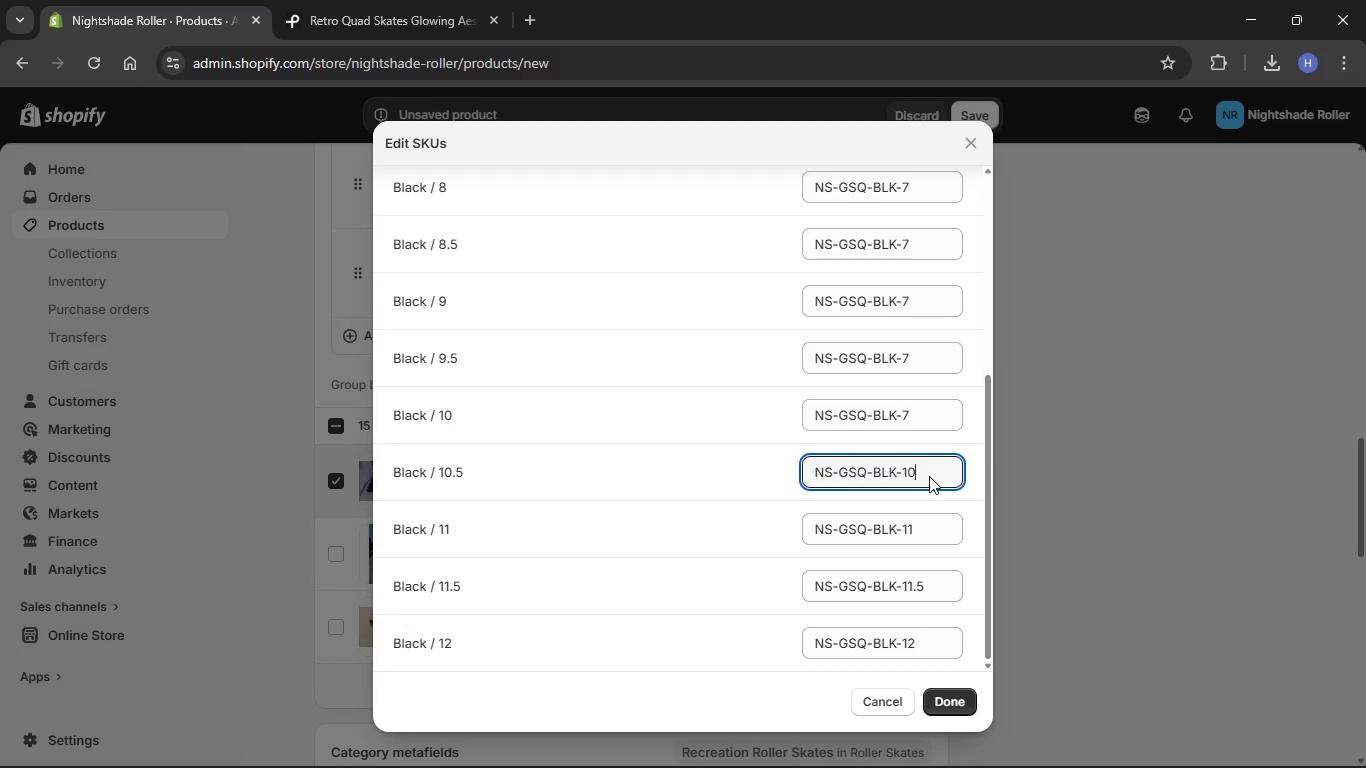 
key(Numpad0)
 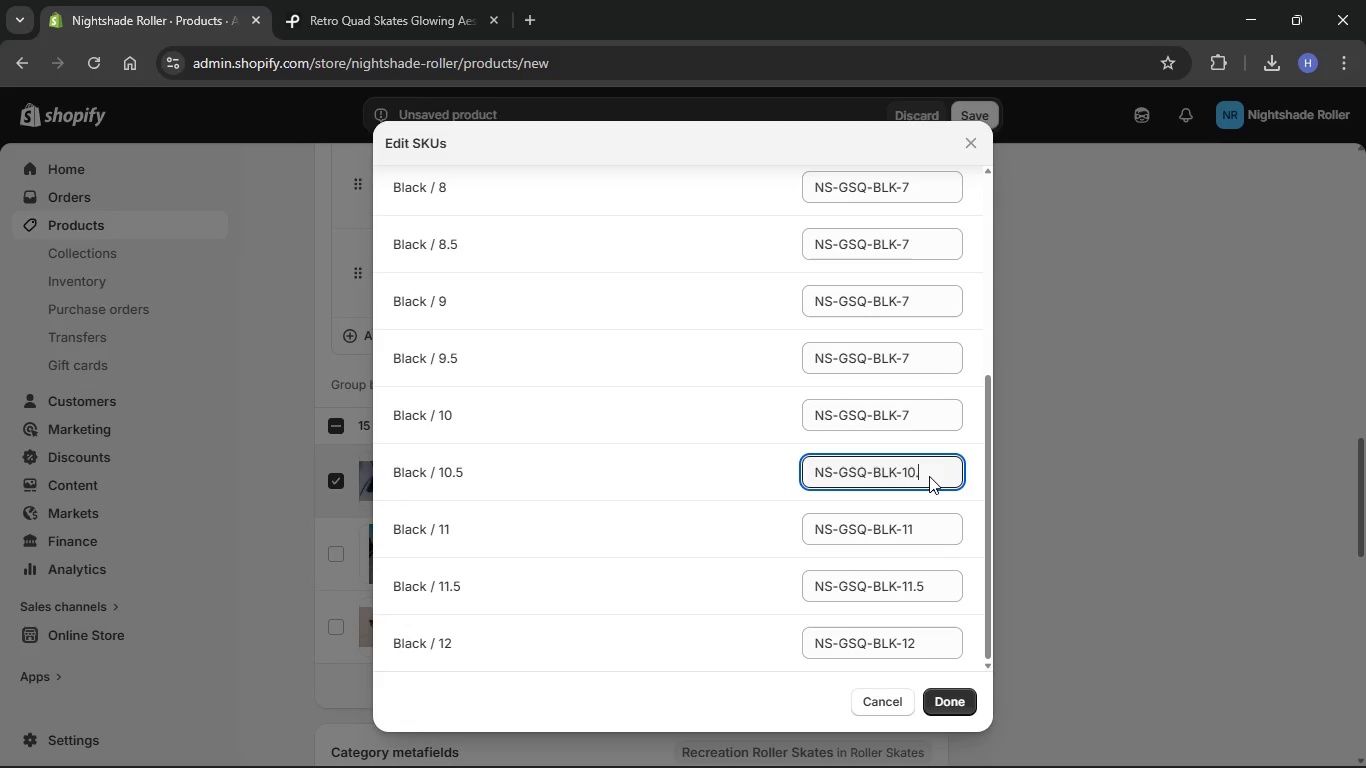 
key(NumpadDecimal)
 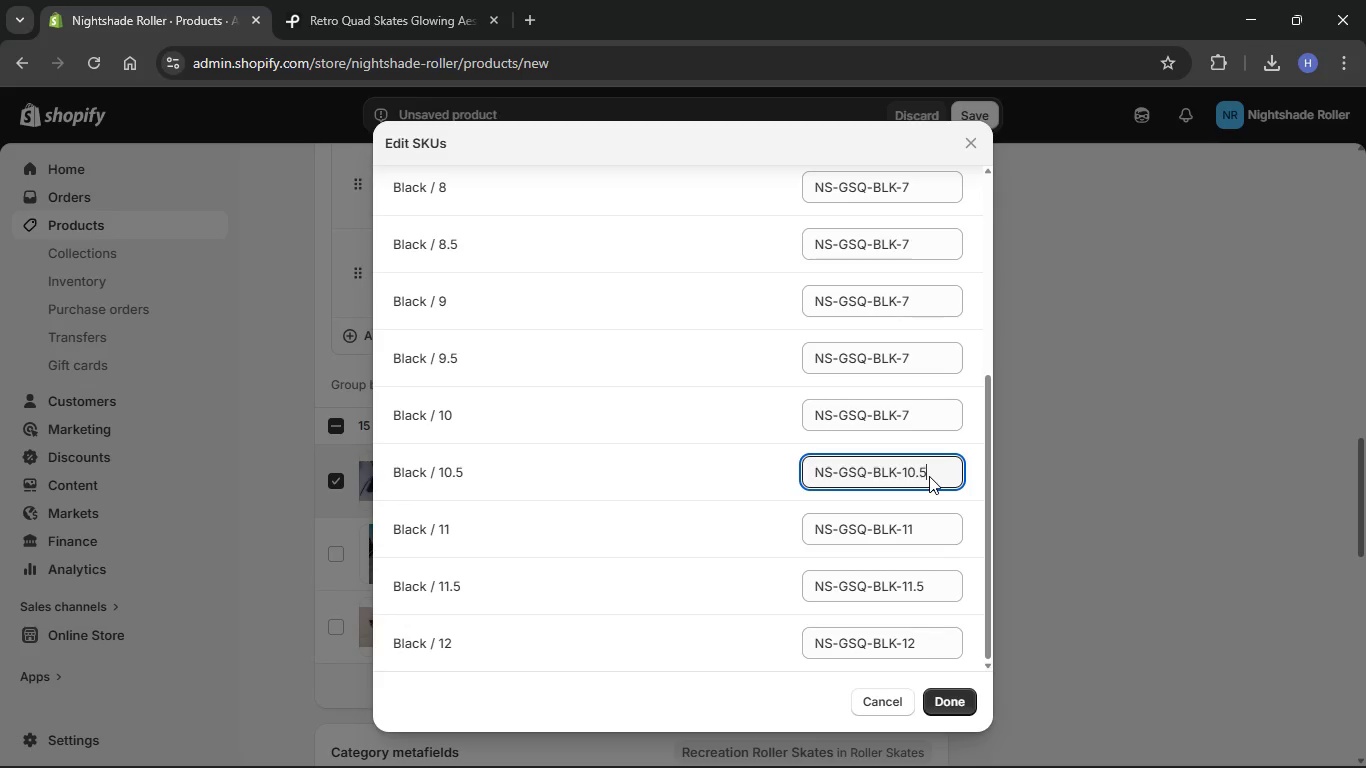 
key(Numpad5)
 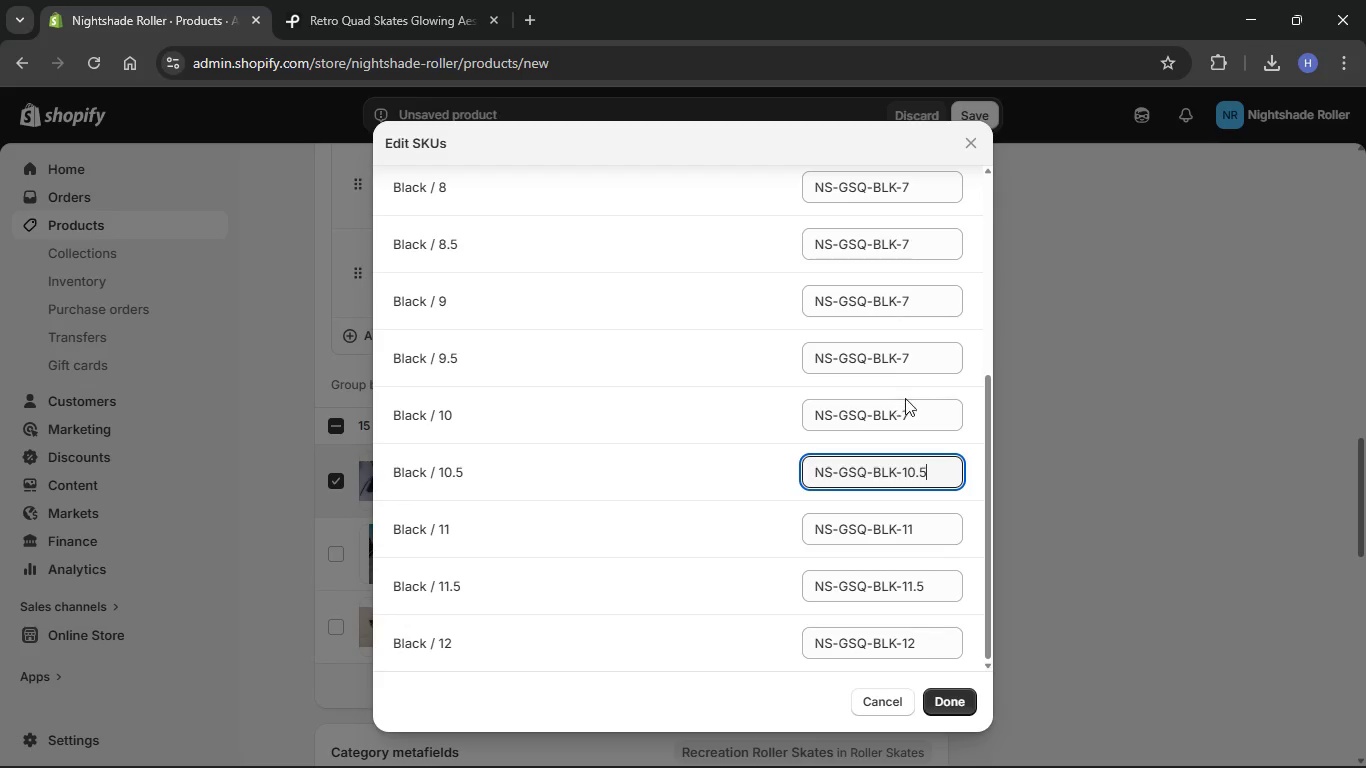 
left_click([919, 404])
 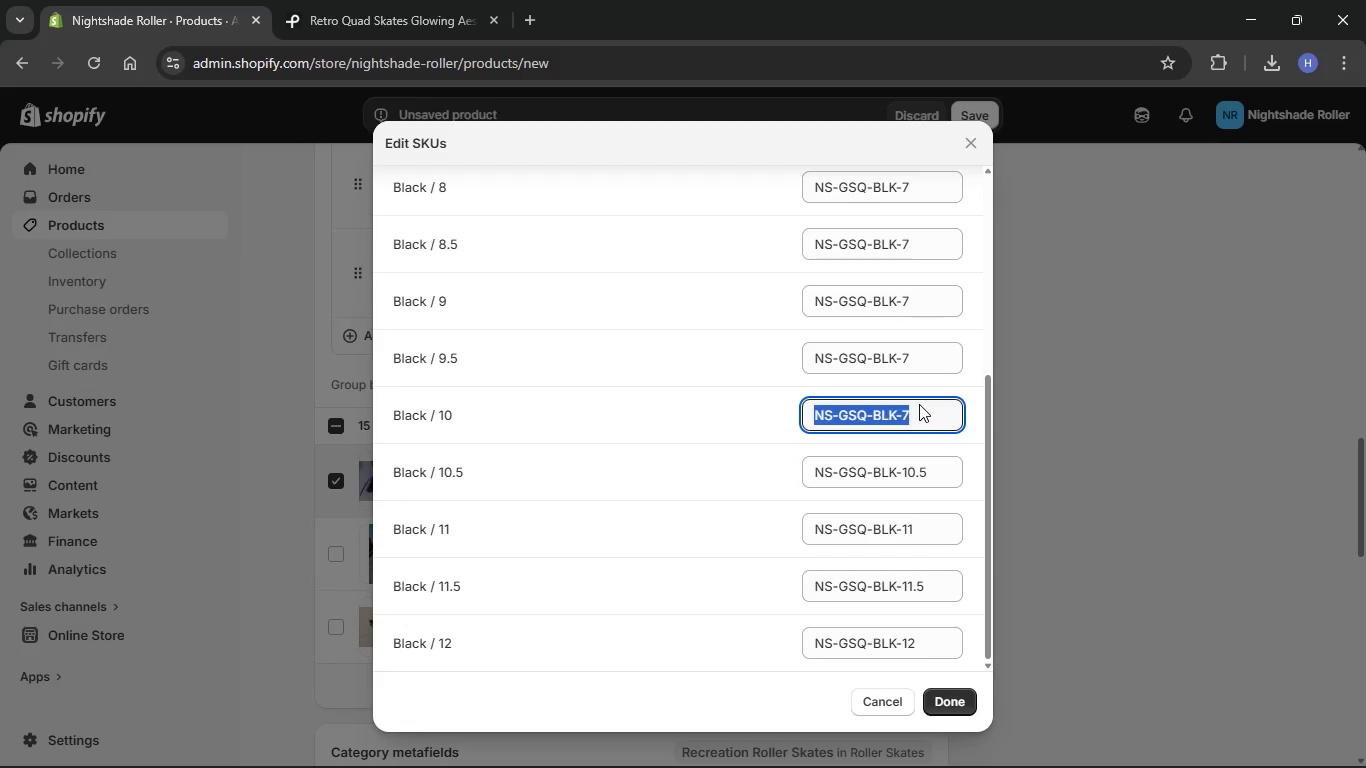 
left_click([939, 415])
 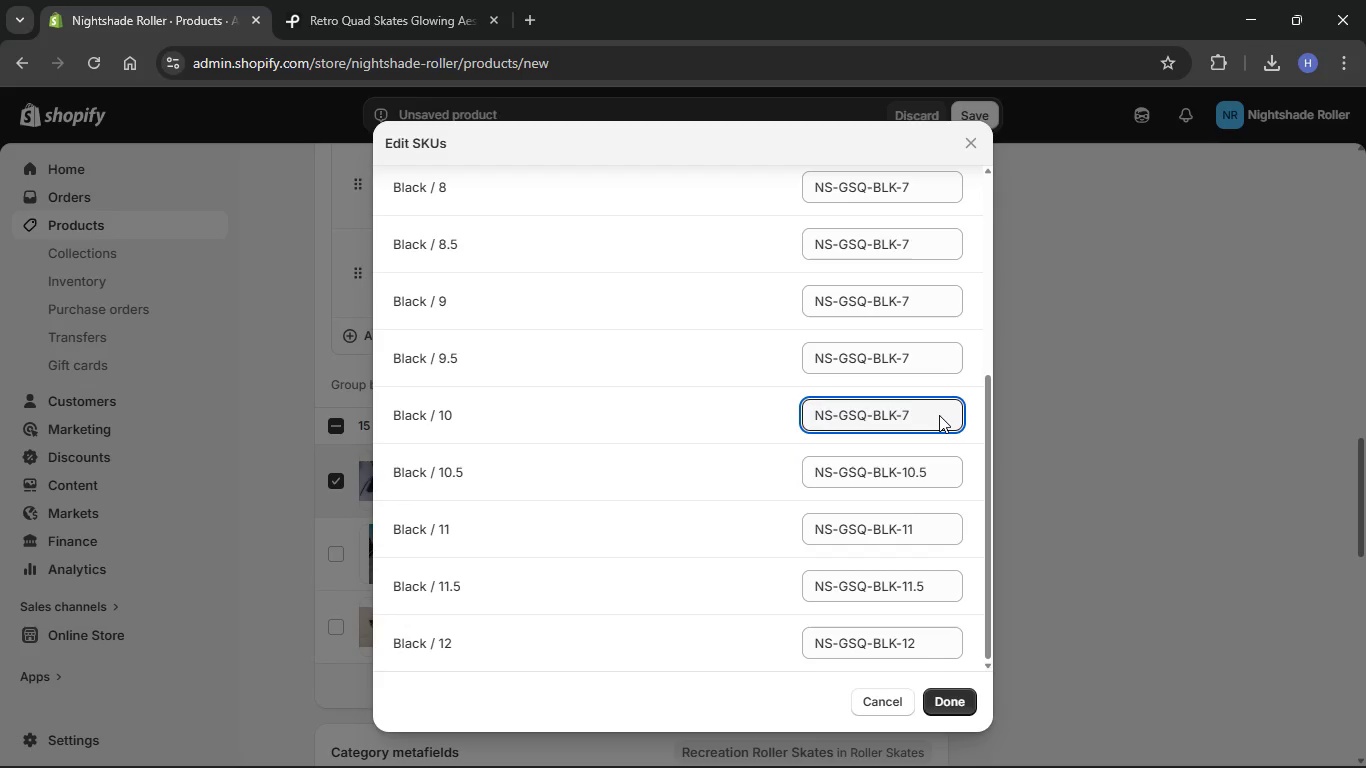 
key(Backspace)
 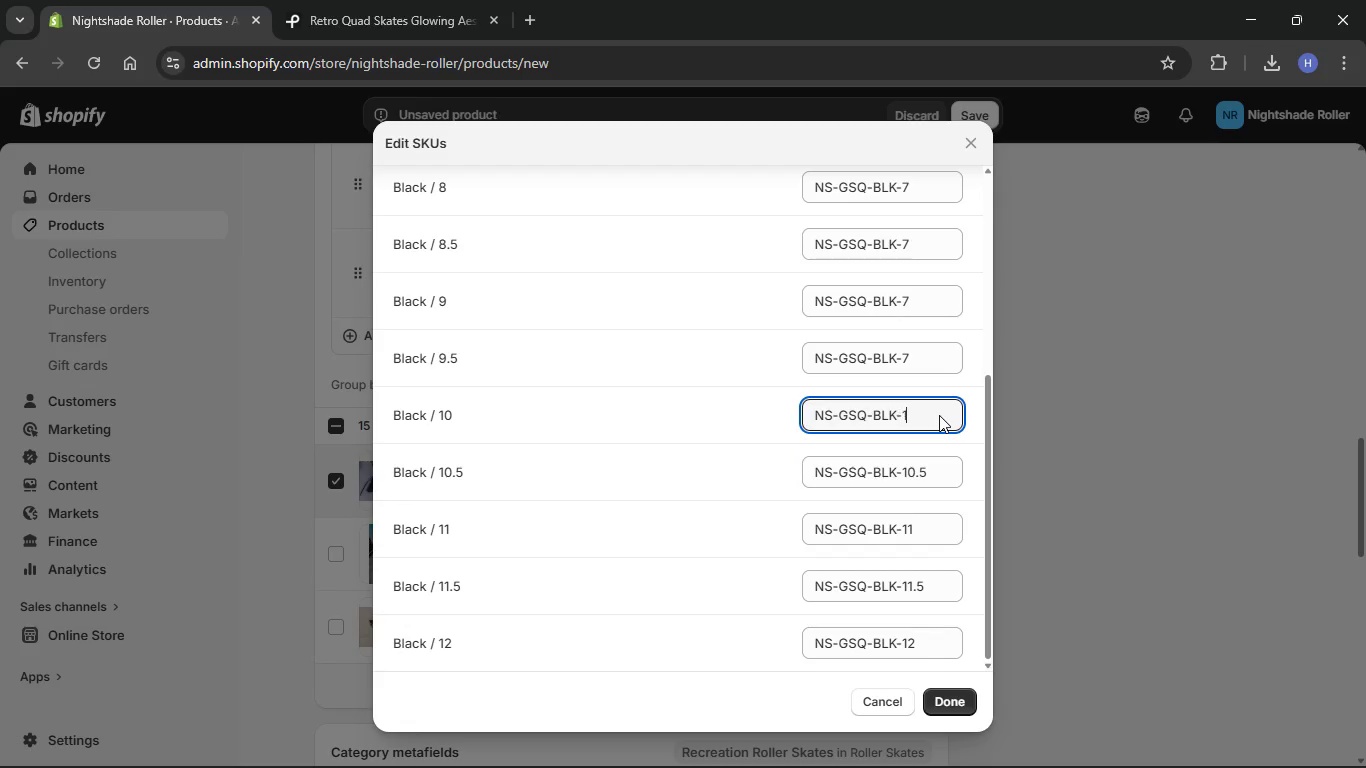 
key(Numpad1)
 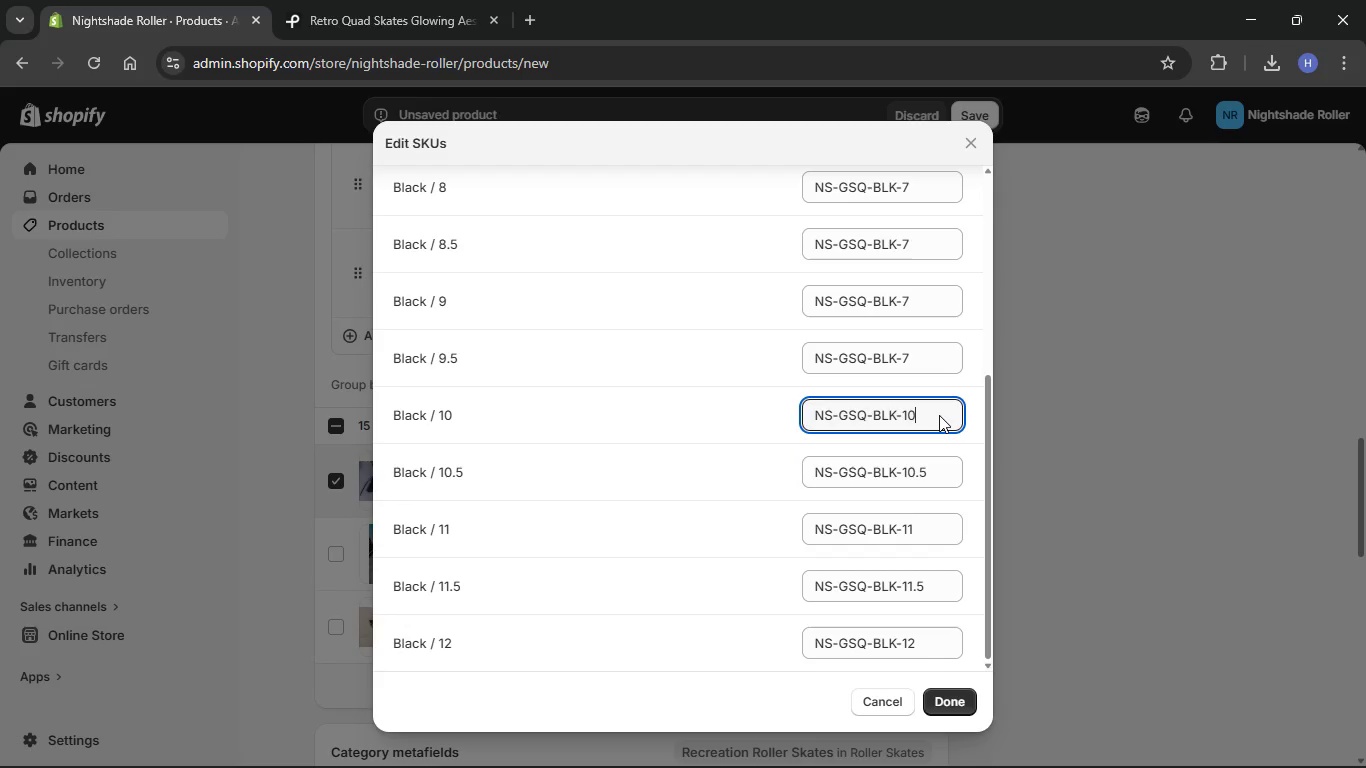 
key(Numpad0)
 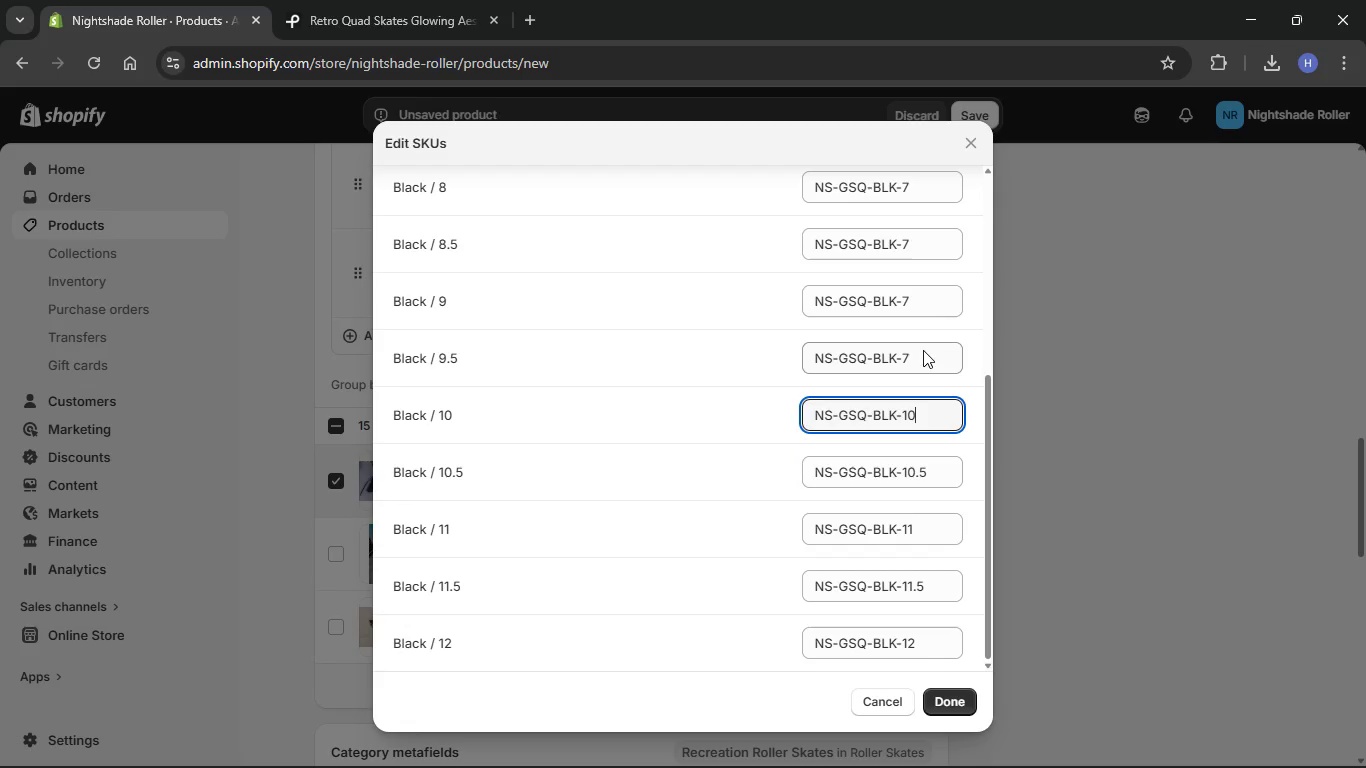 
left_click([928, 353])
 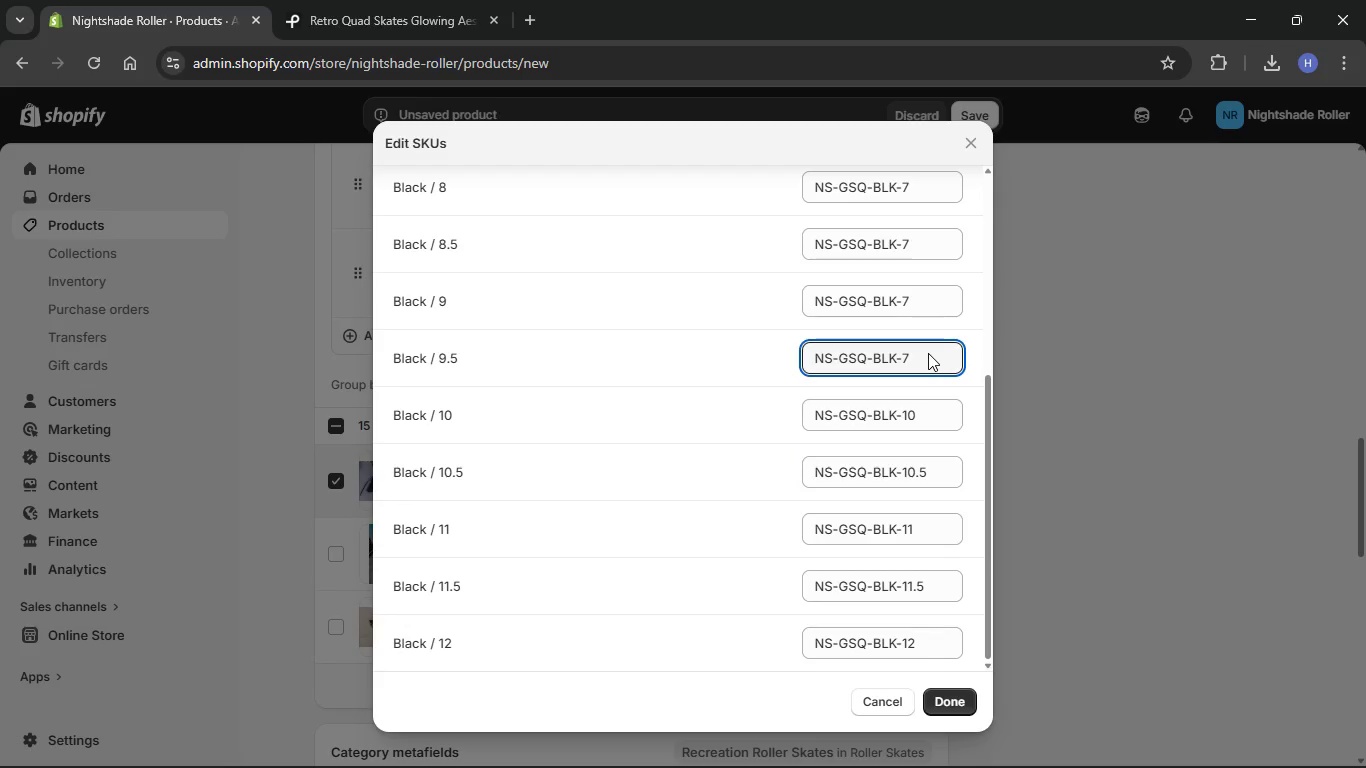 
key(Backspace)
 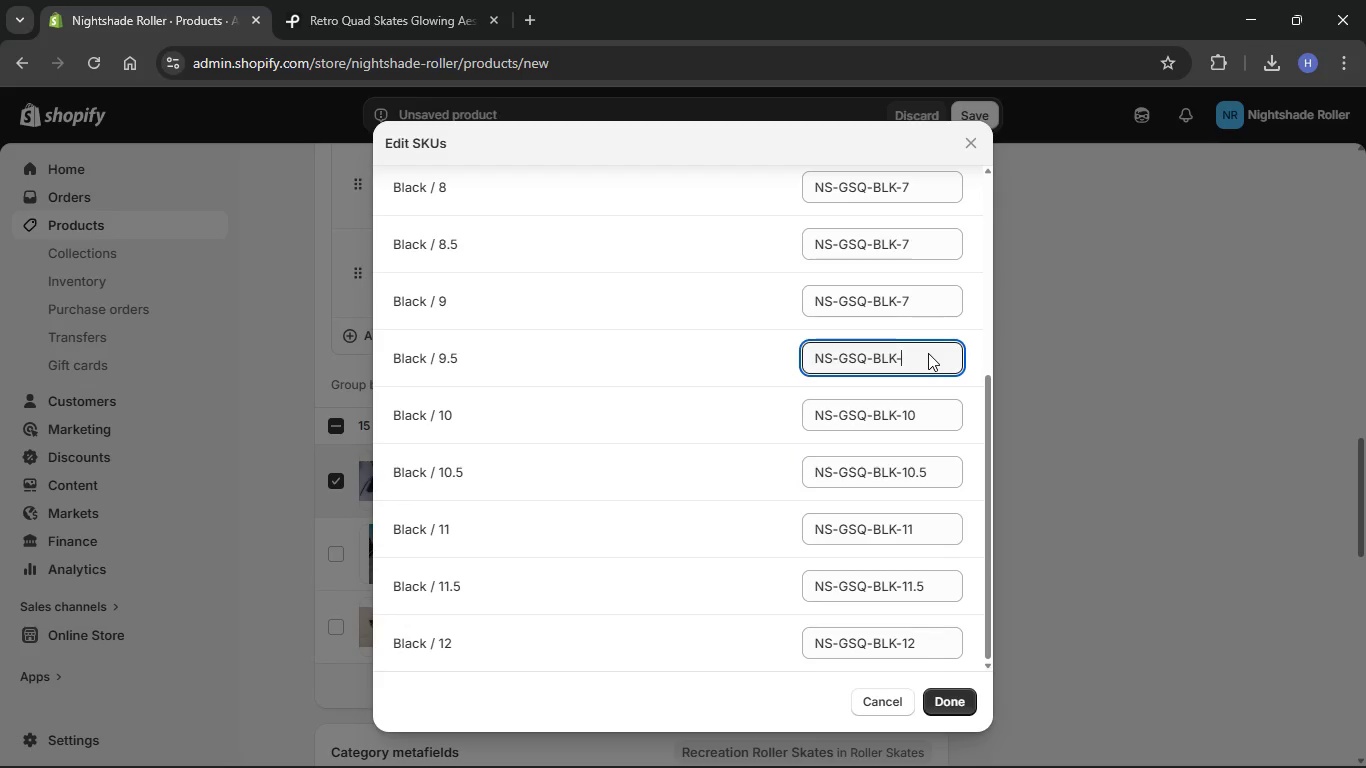 
key(Numpad9)
 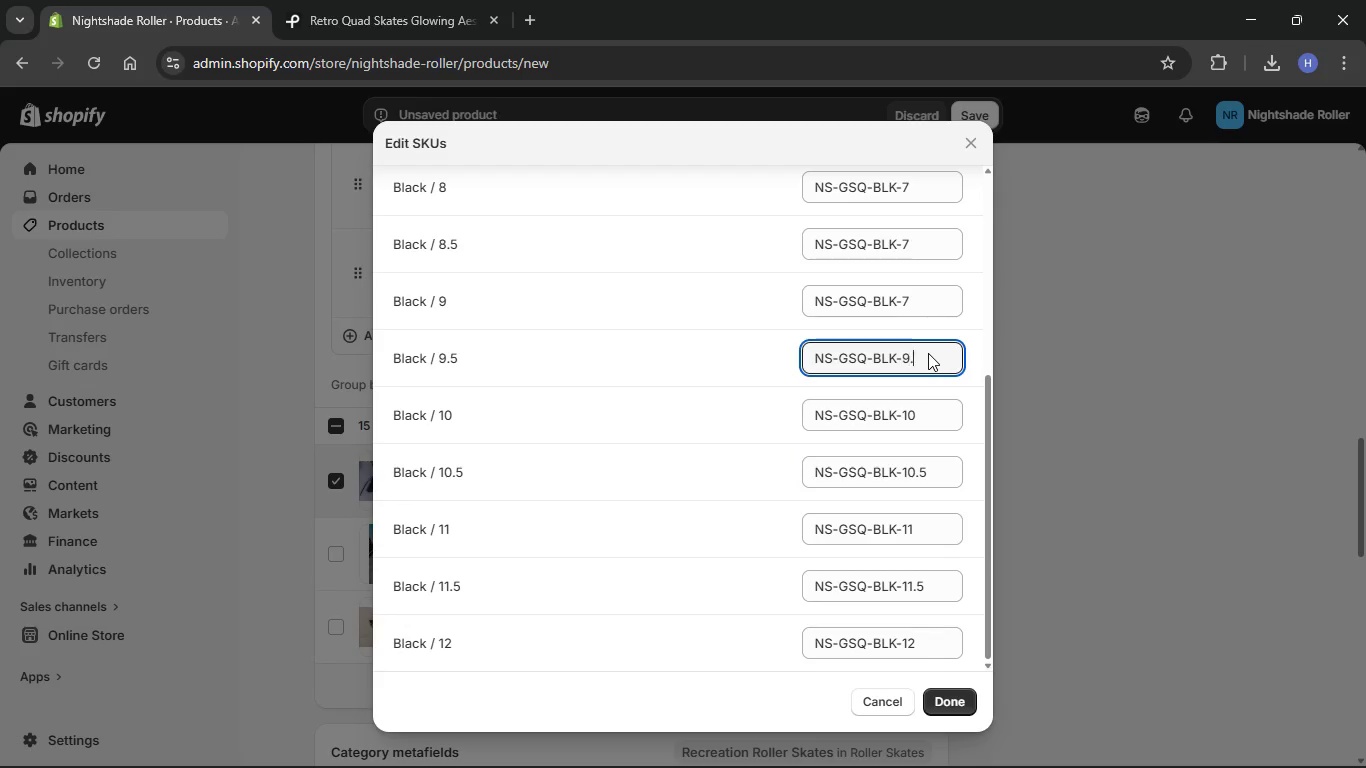 
key(NumpadDecimal)
 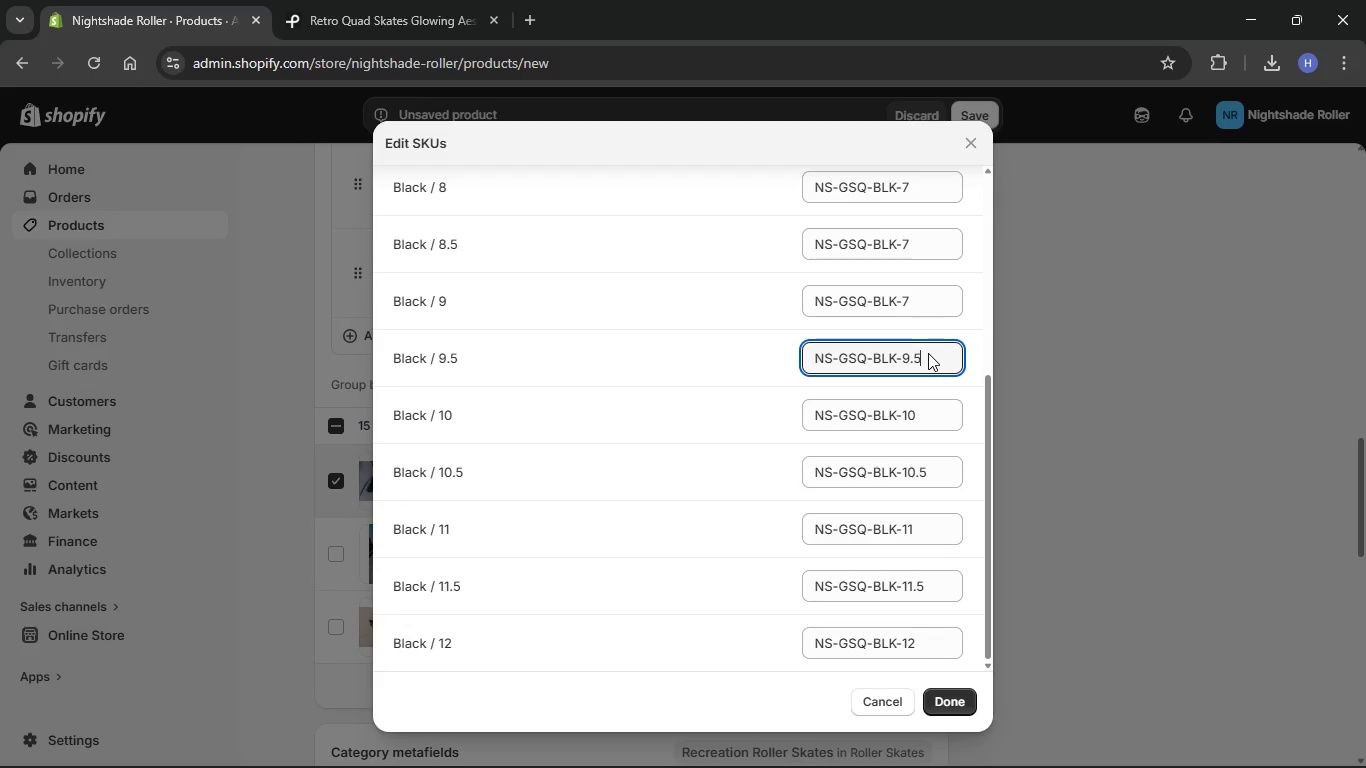 
key(Numpad5)
 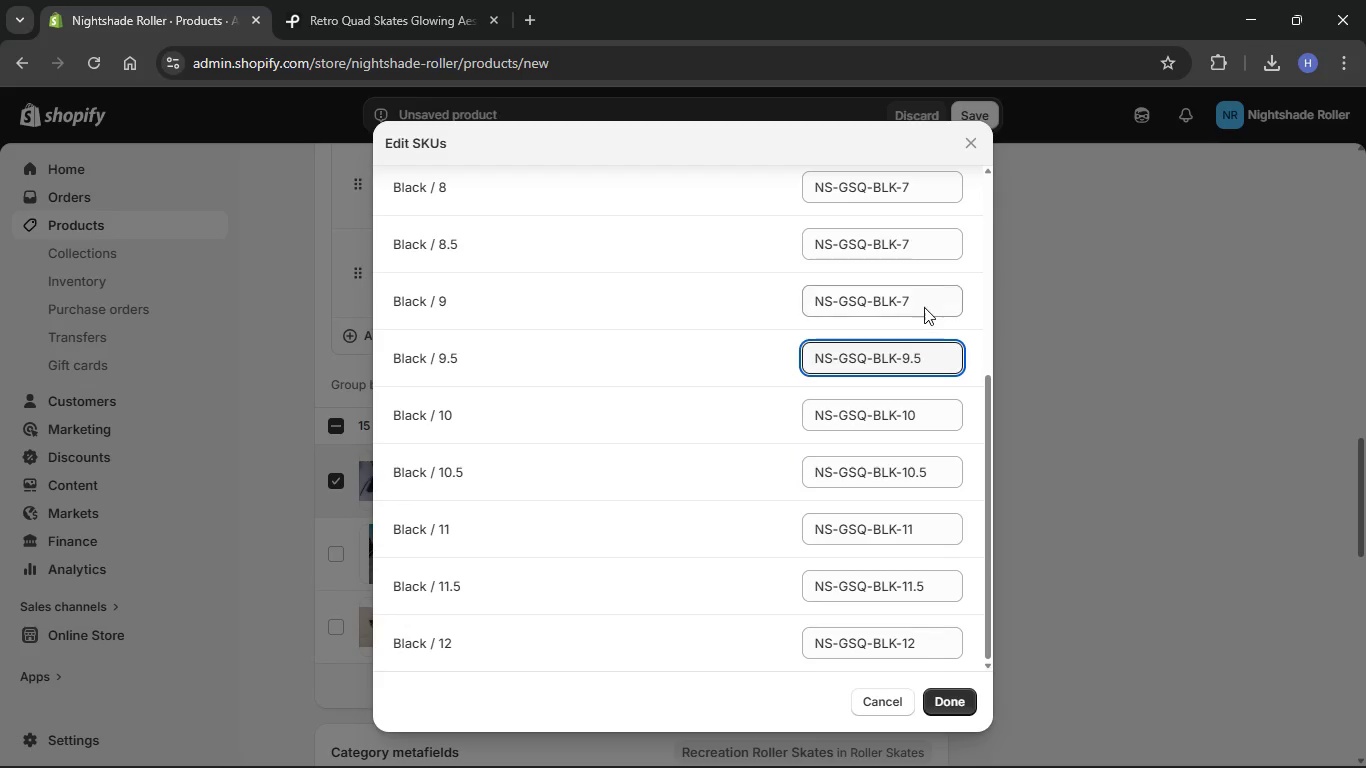 
left_click([925, 305])
 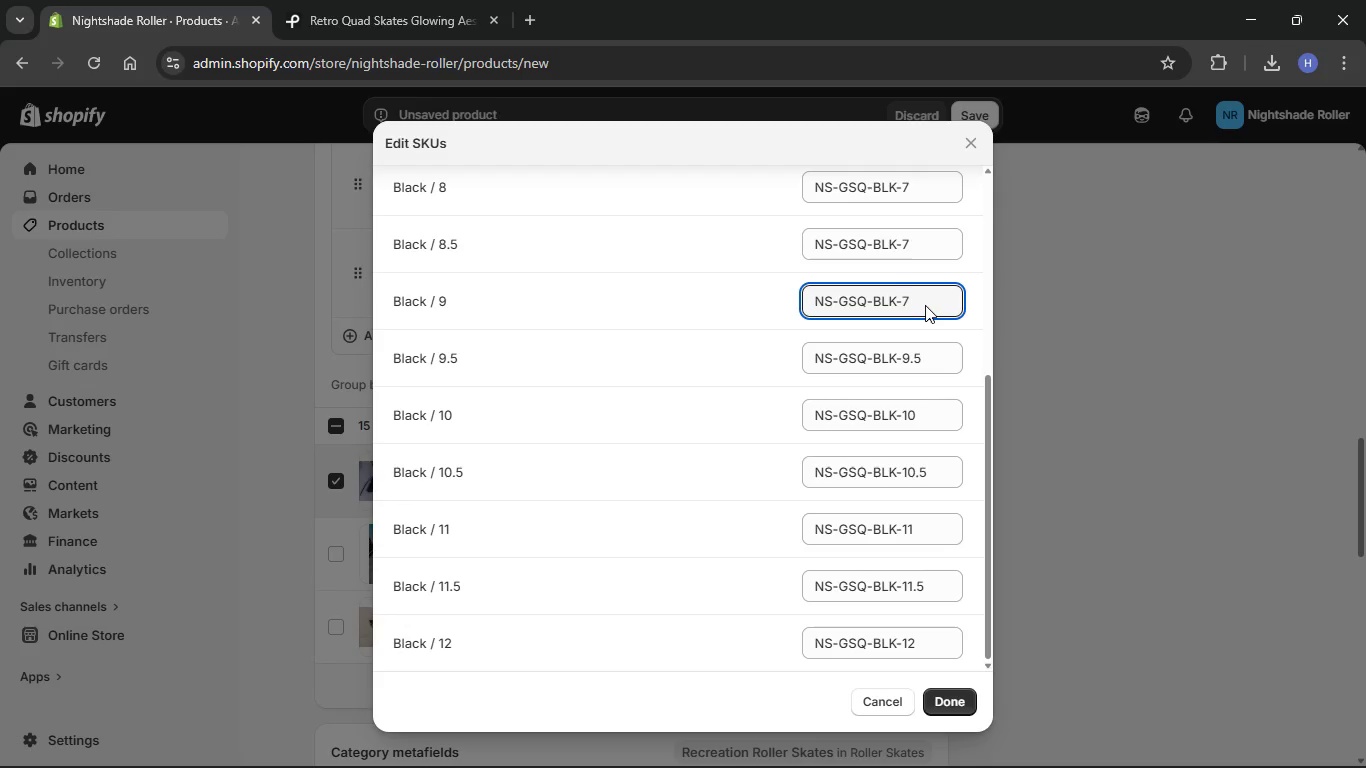 
key(Backspace)
 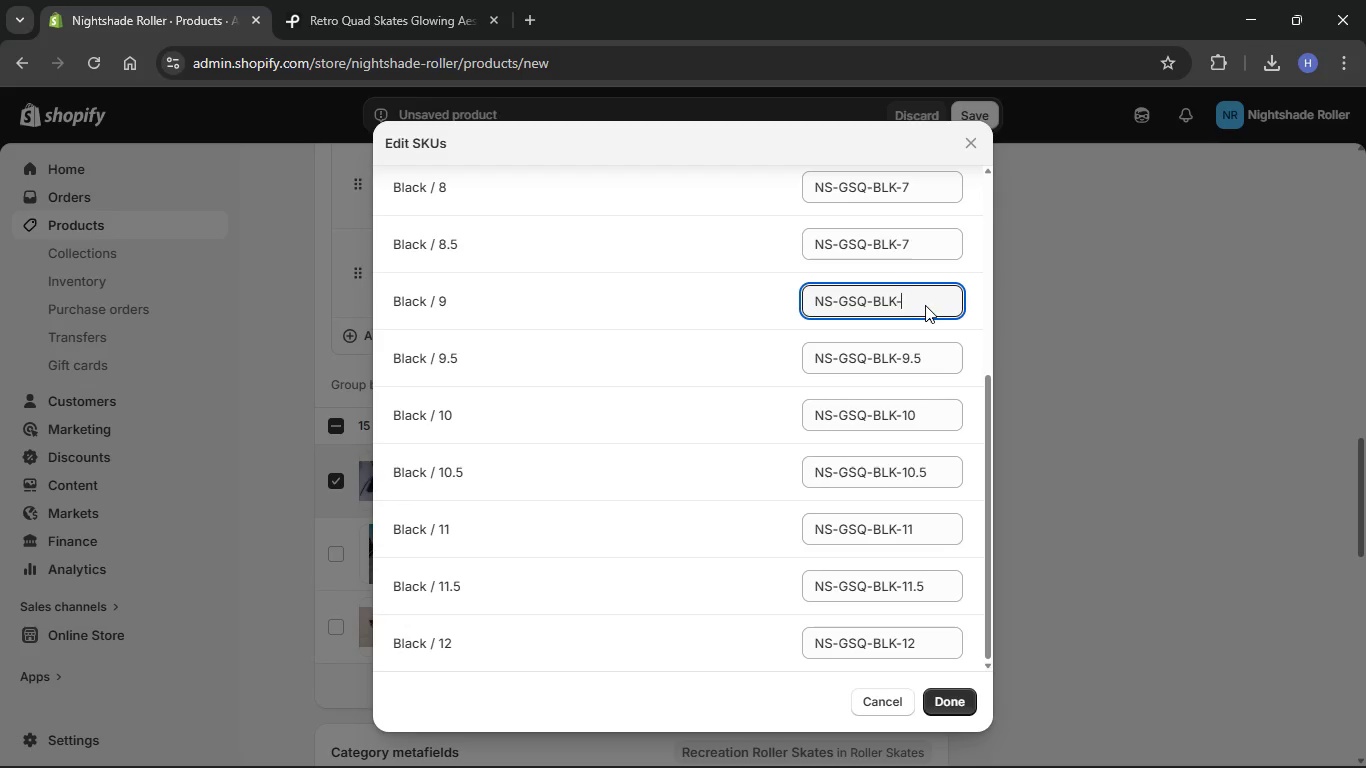 
key(Numpad9)
 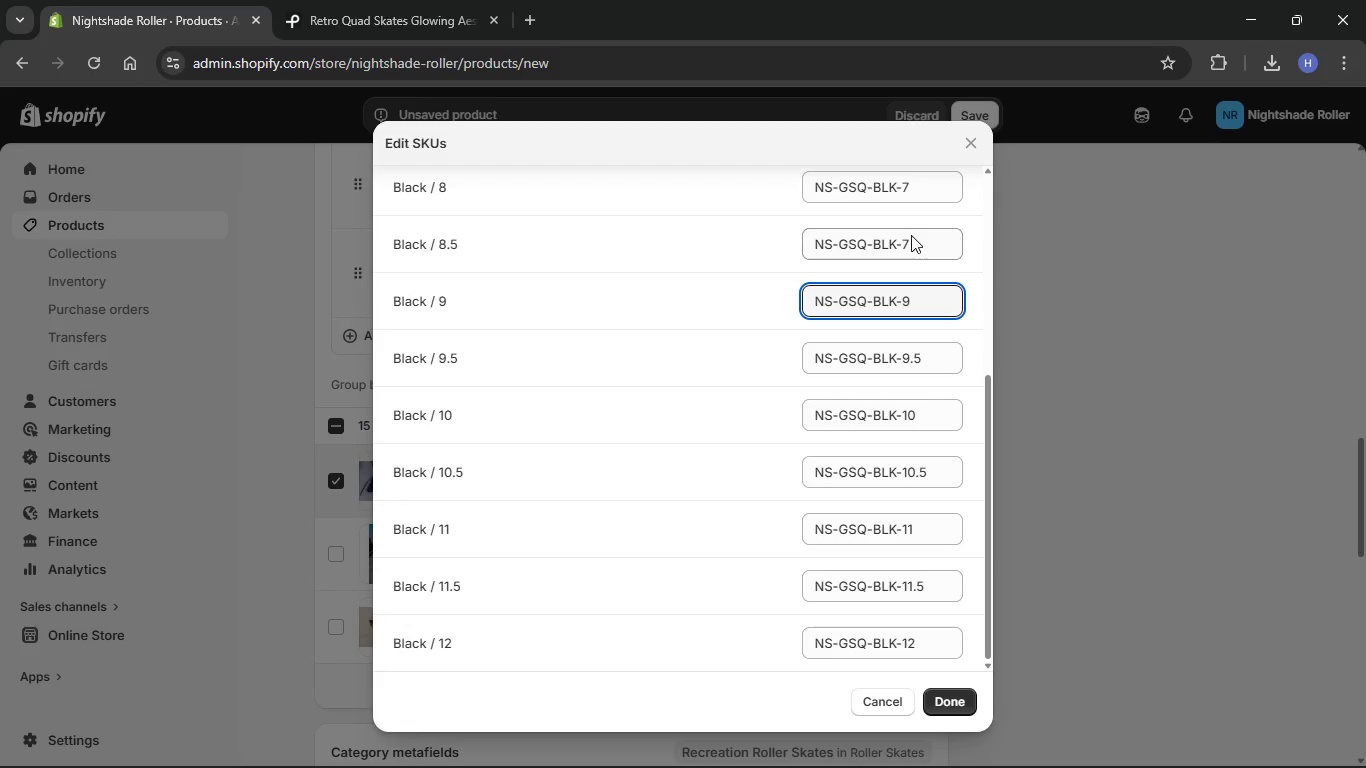 
left_click([922, 236])
 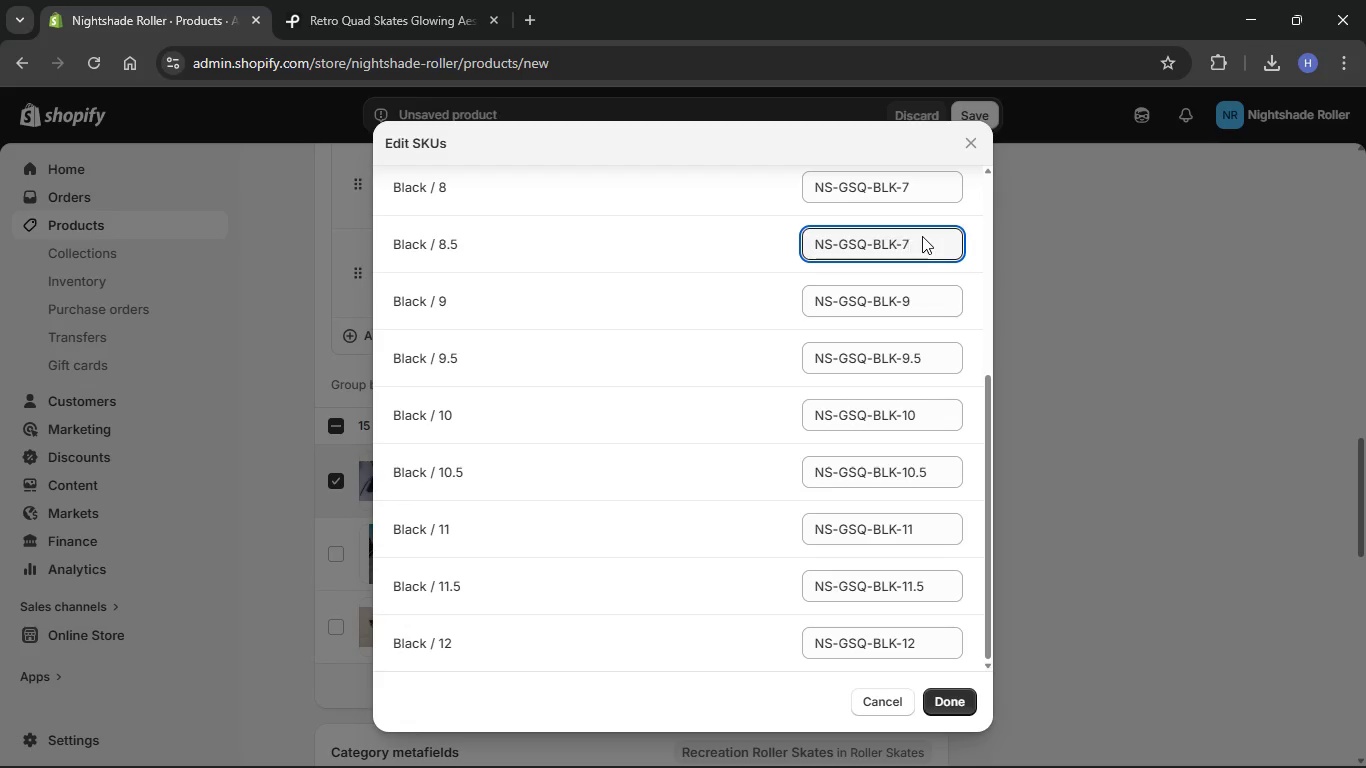 
key(Backspace)
 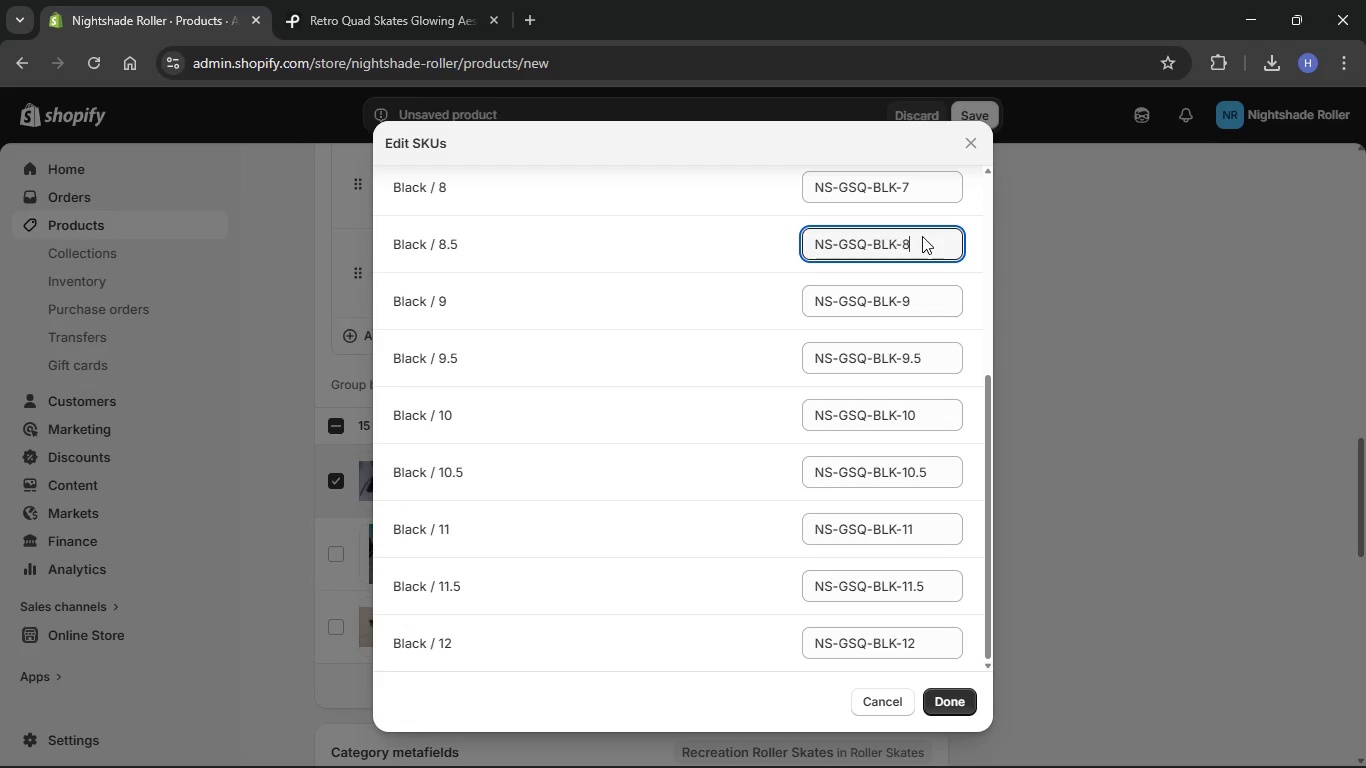 
key(Numpad8)
 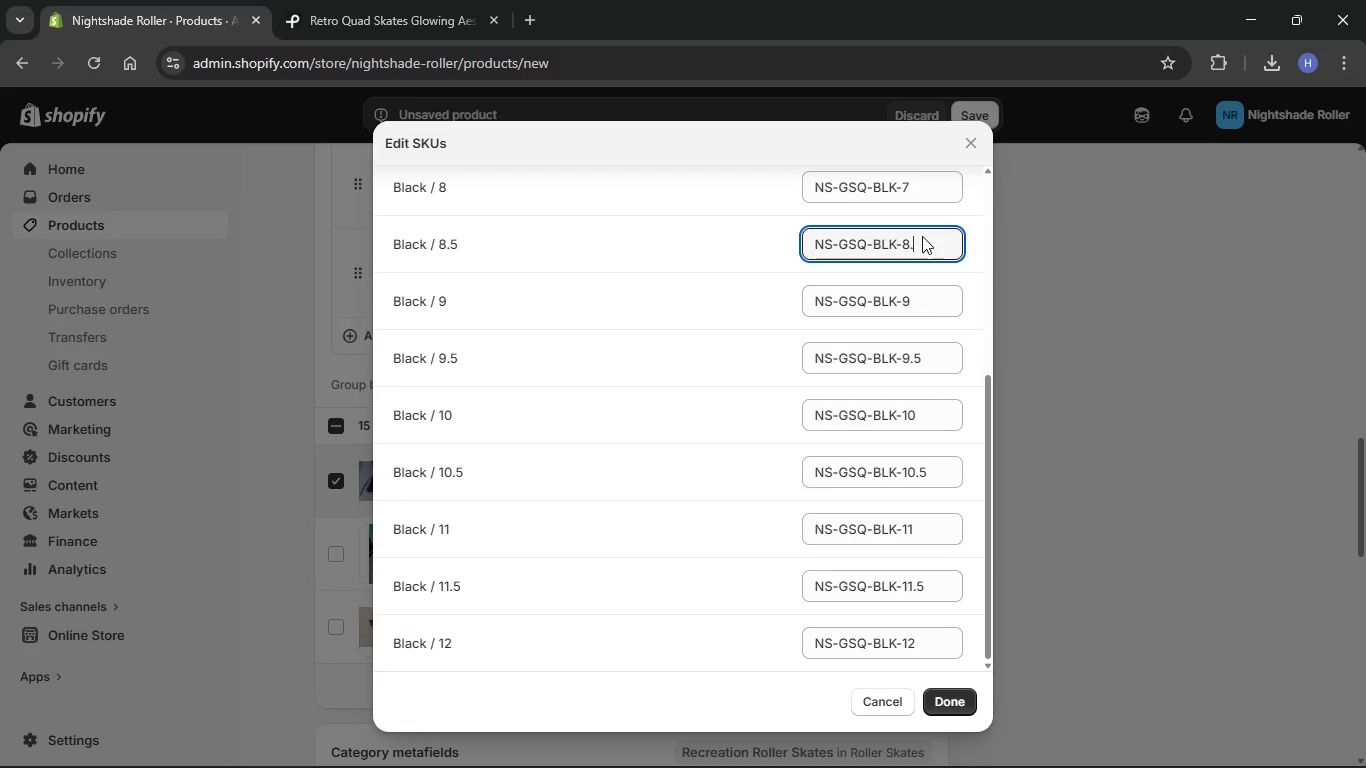 
key(NumpadDecimal)
 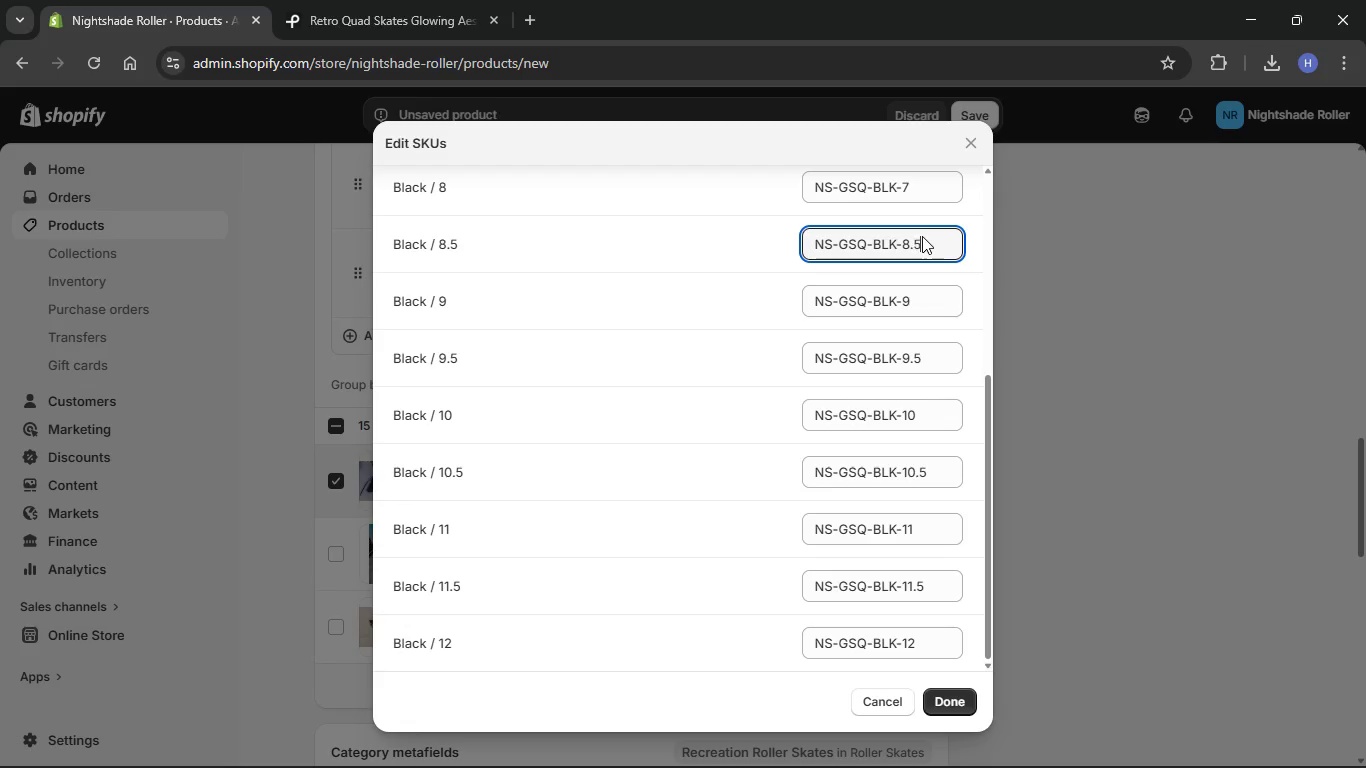 
key(Numpad5)
 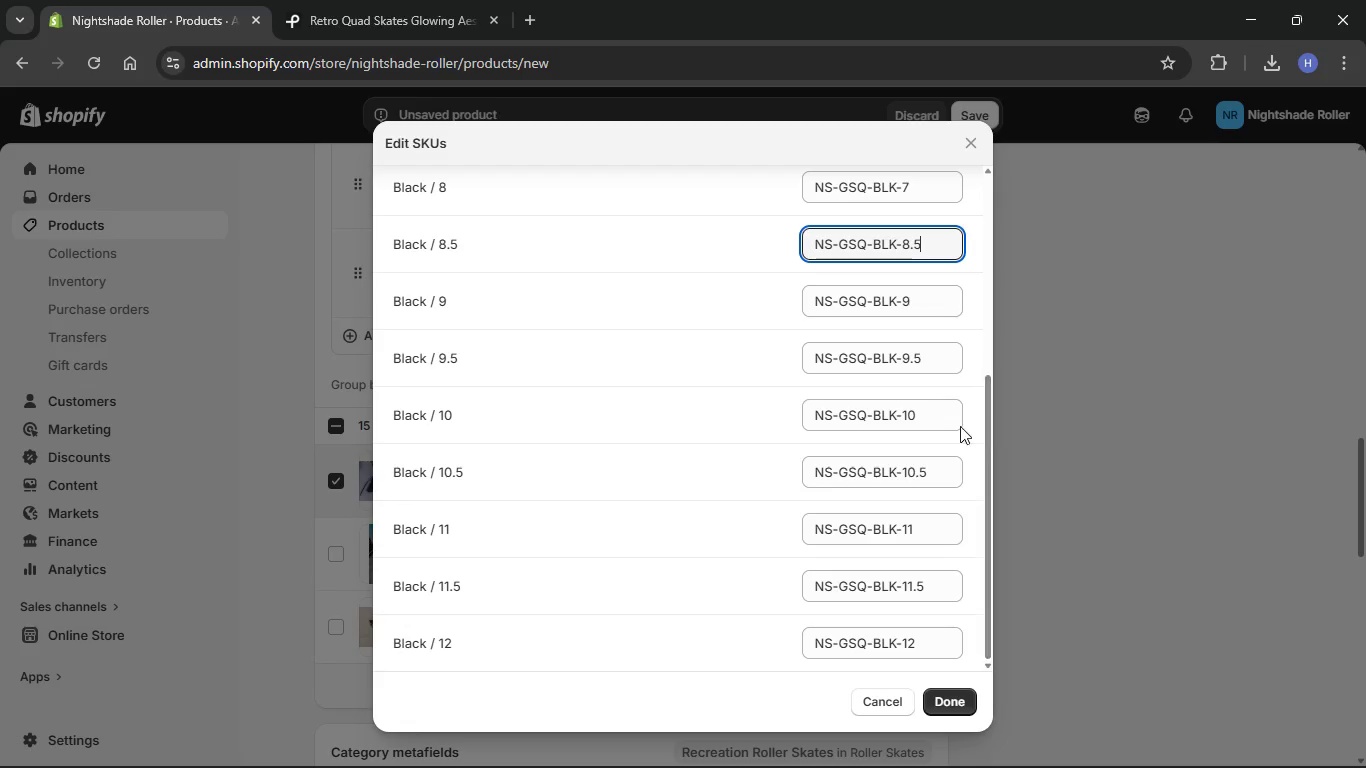 
scroll: coordinate [920, 426], scroll_direction: up, amount: 5.0
 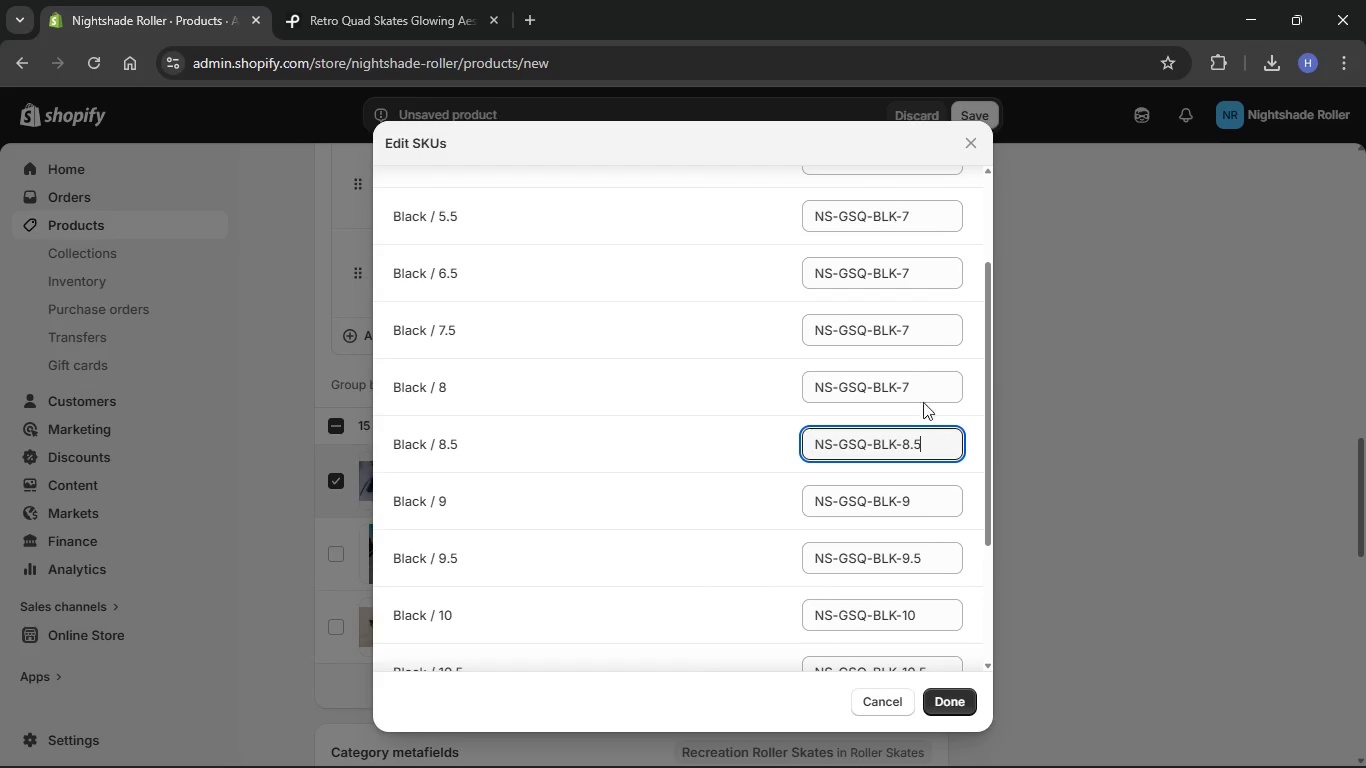 
left_click_drag(start_coordinate=[918, 379], to_coordinate=[912, 379])
 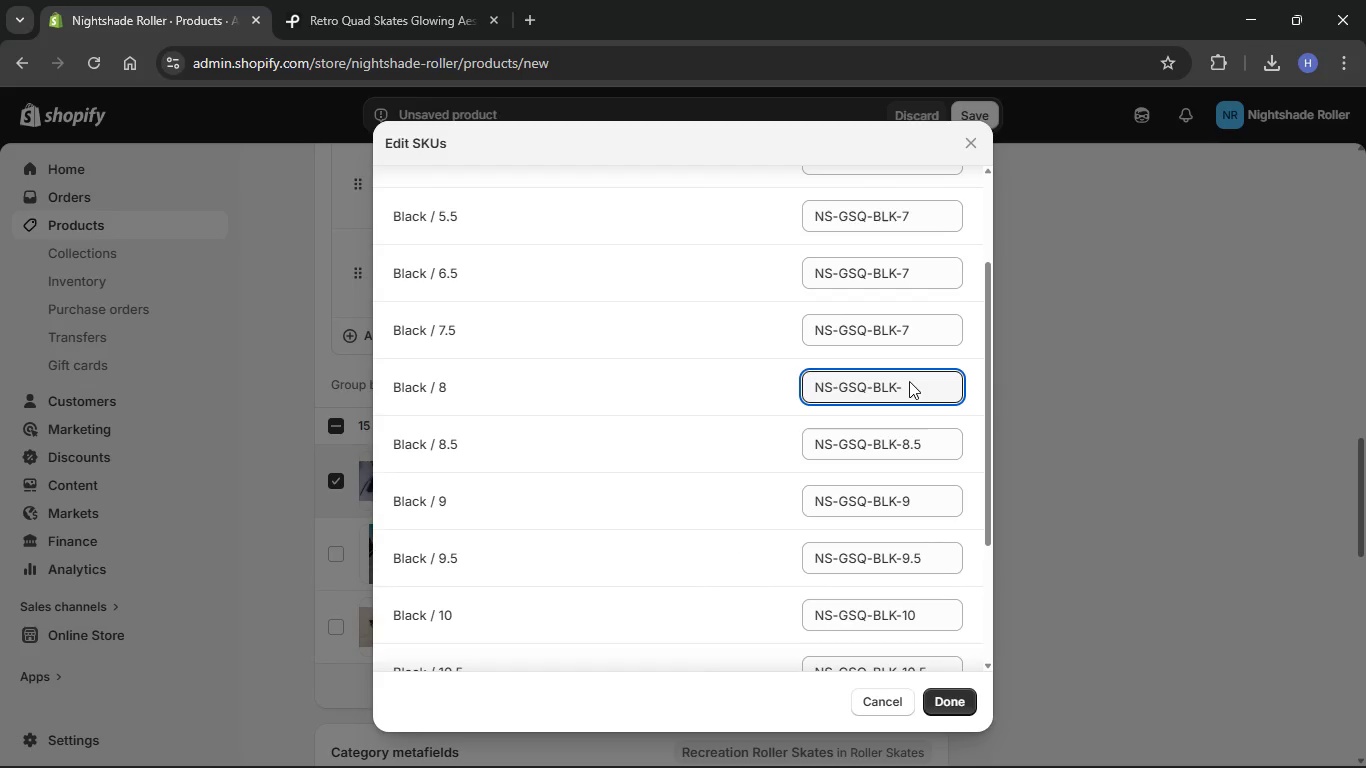 
key(Backspace)
 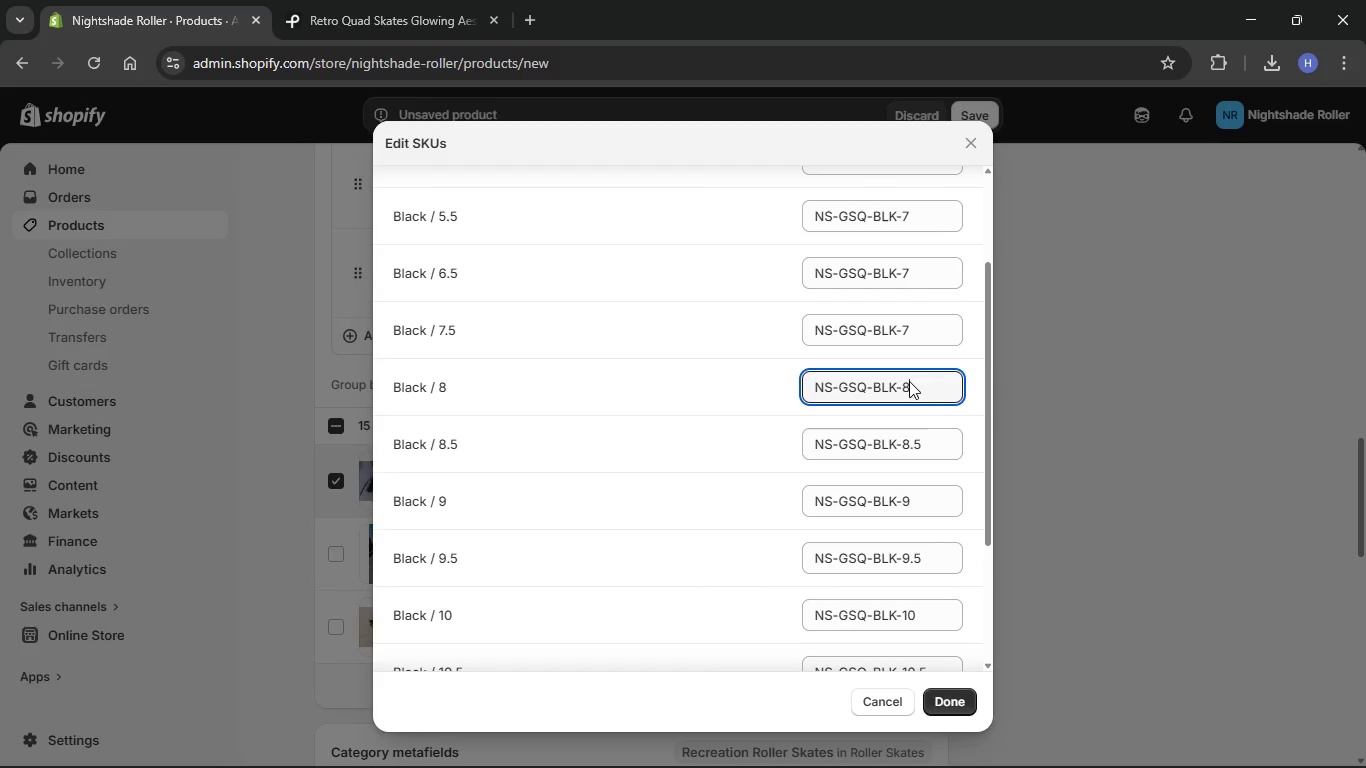 
key(Numpad8)
 